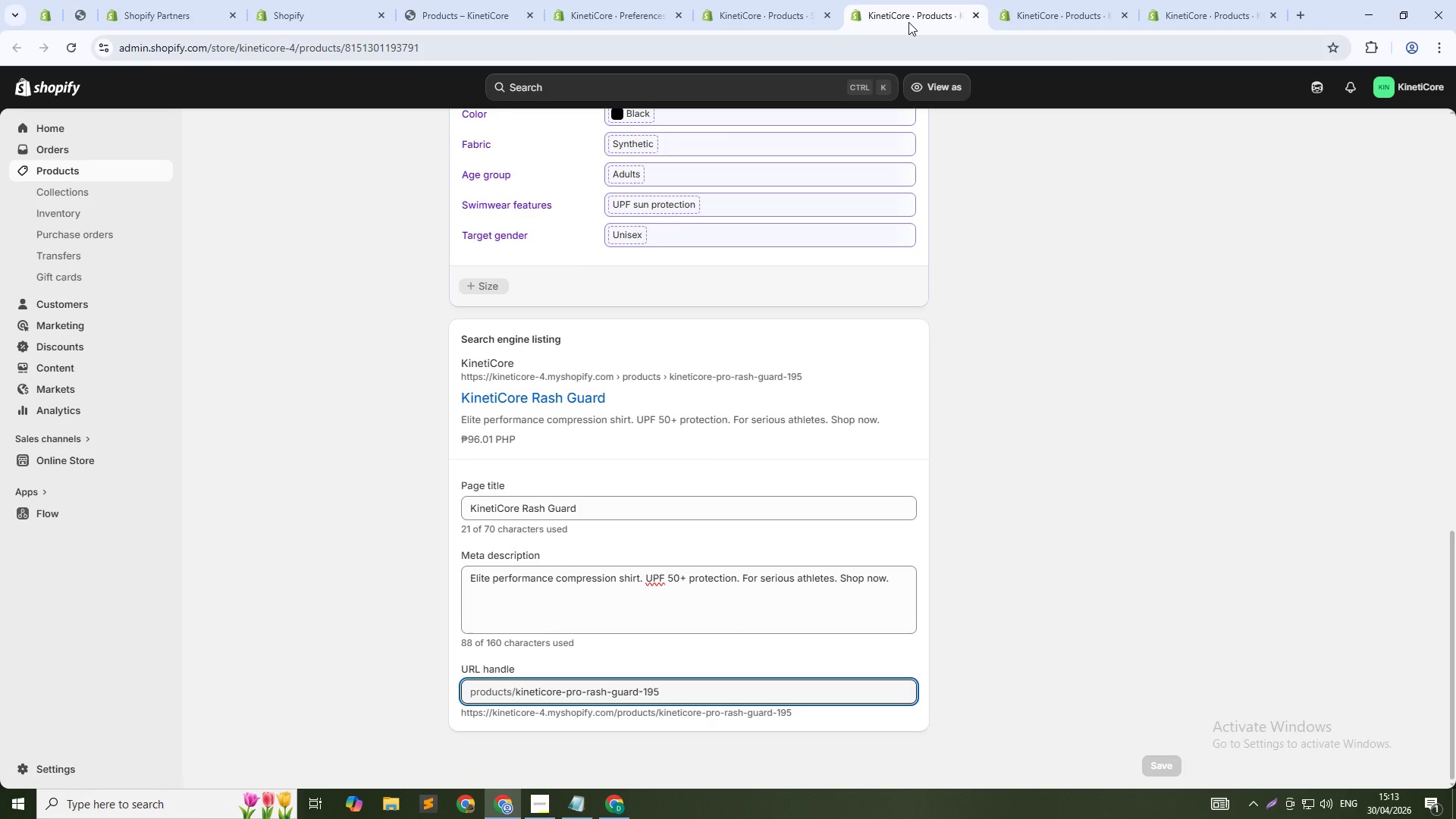 
middle_click([908, 22])
 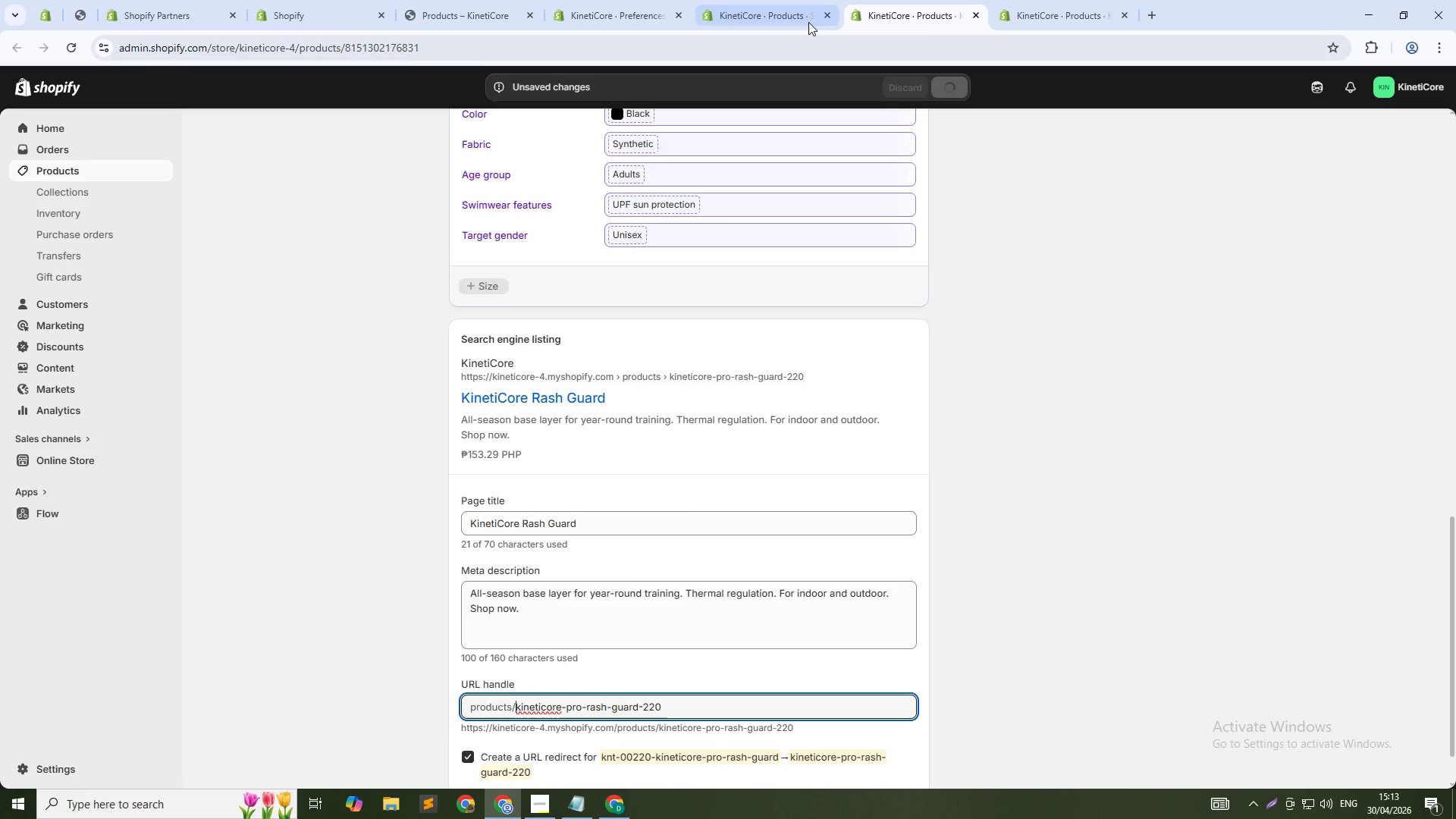 
left_click([808, 21])
 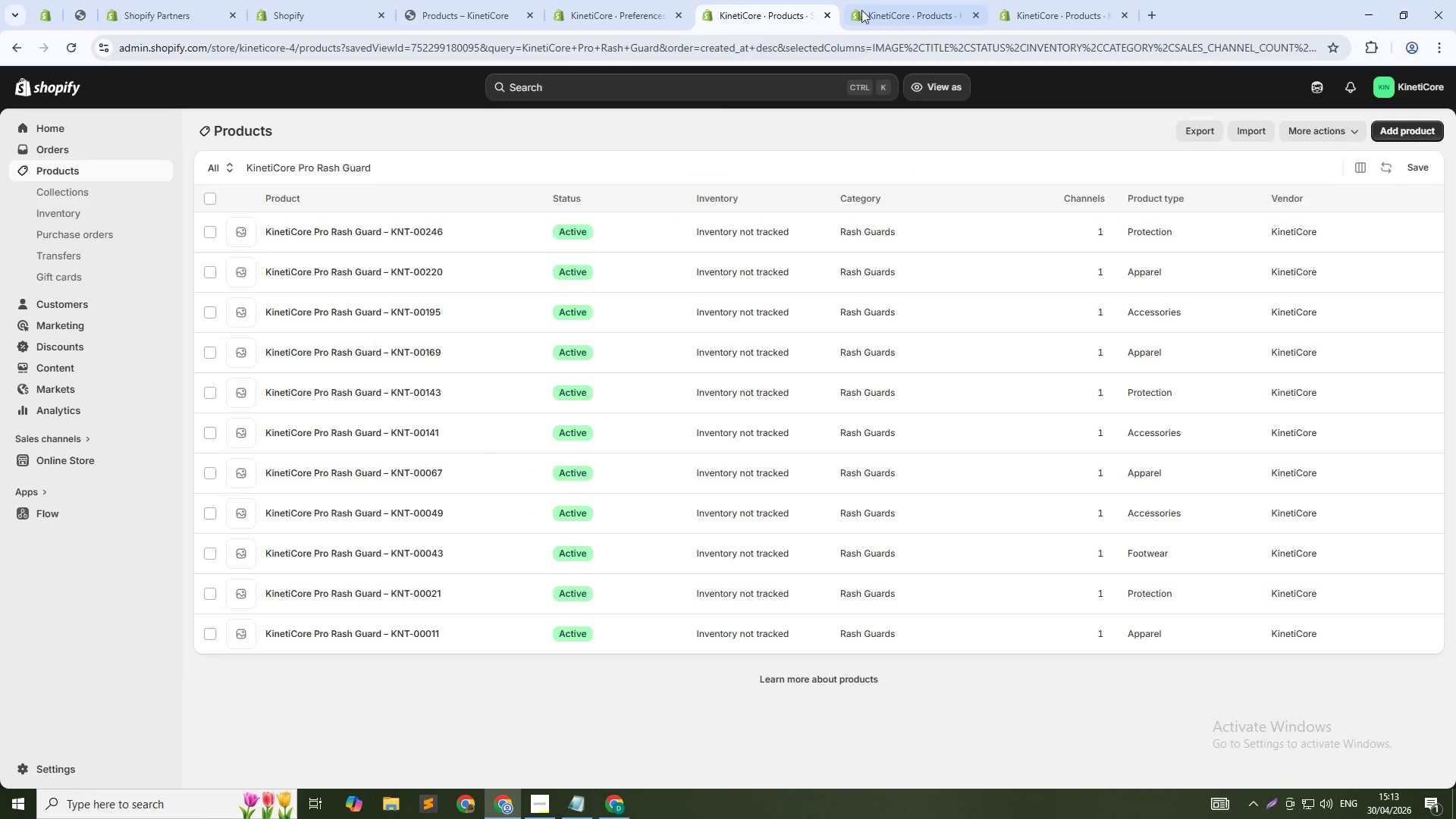 
left_click([874, 5])
 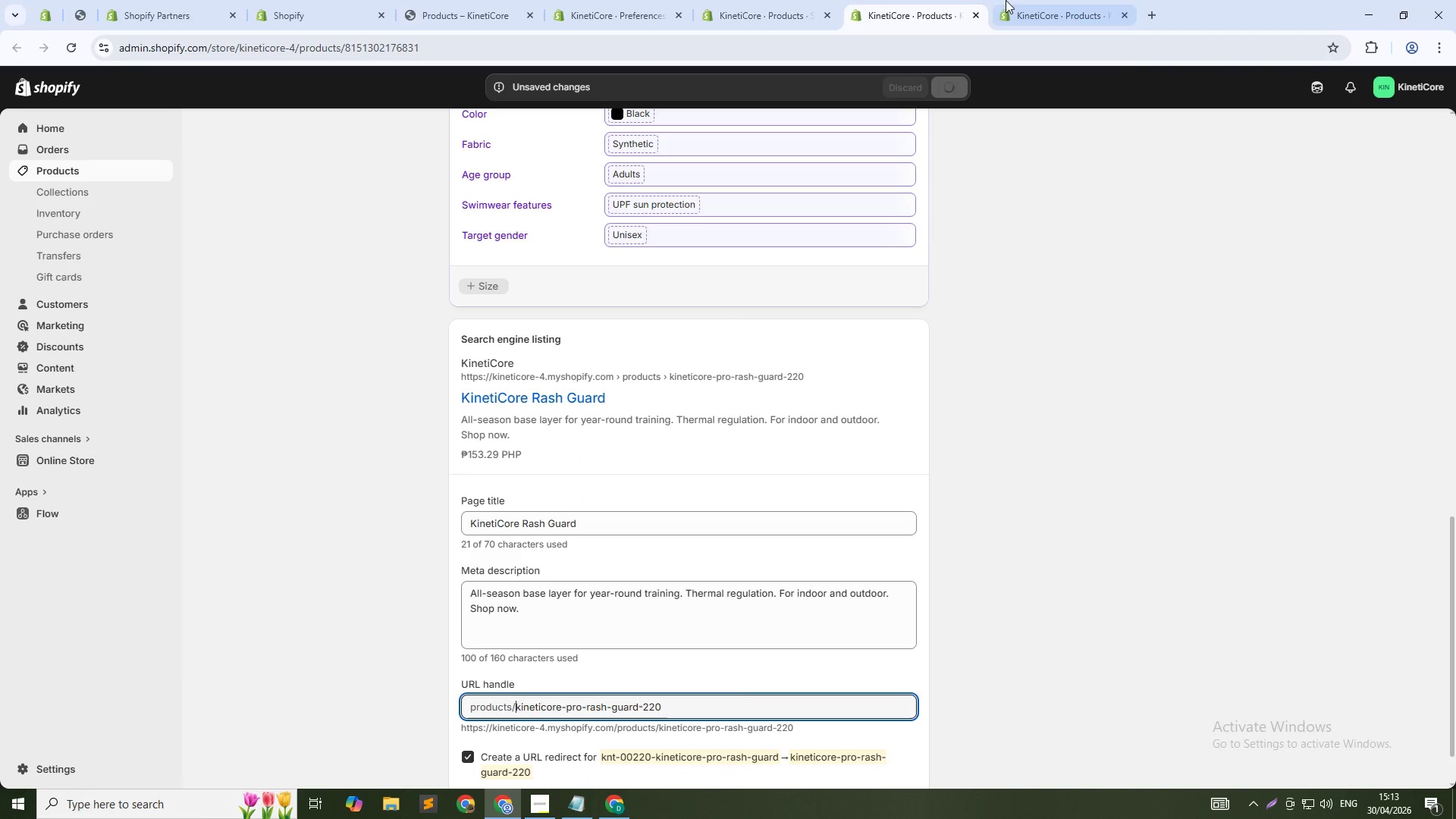 
left_click([1018, 0])
 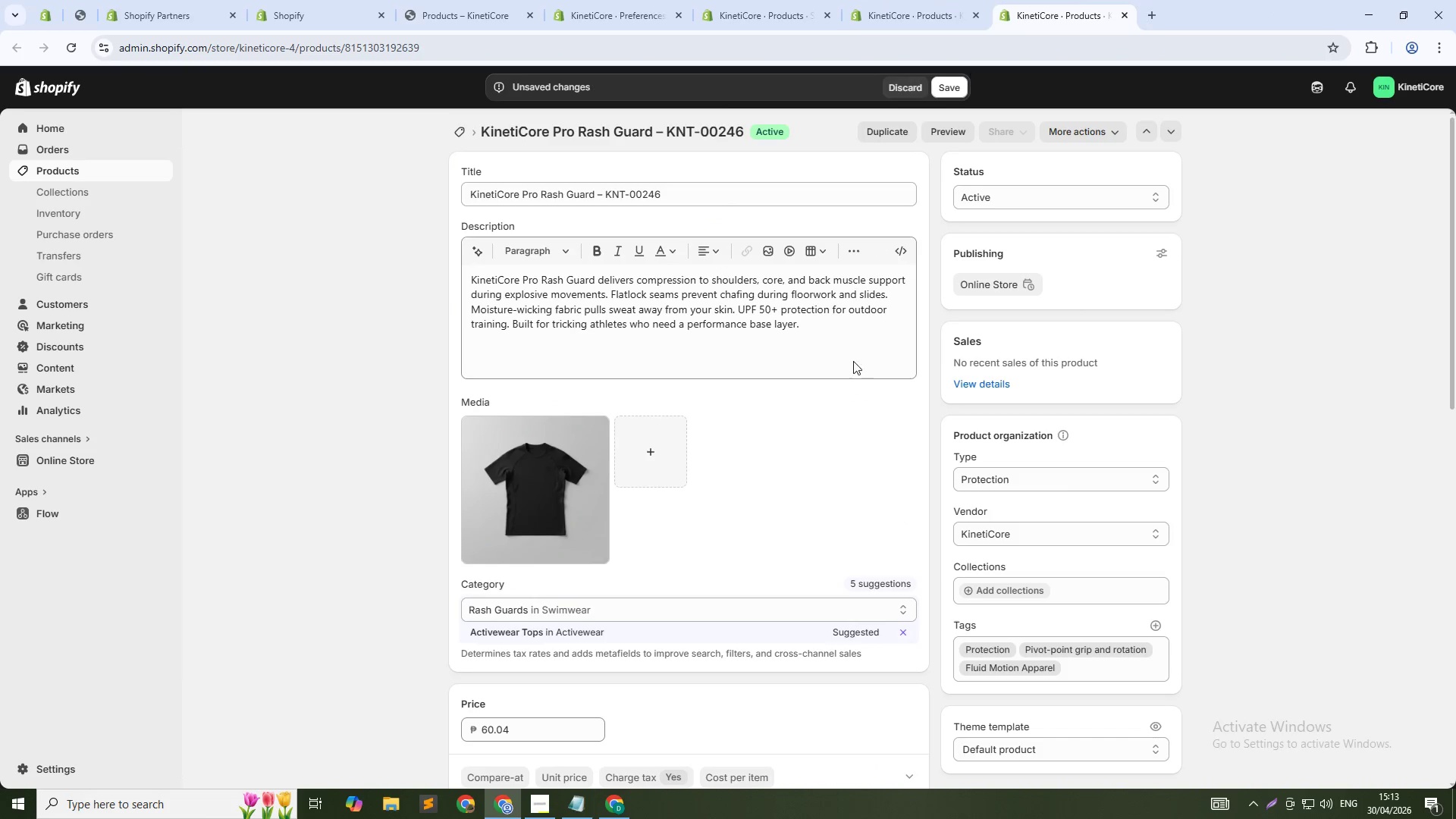 
scroll: coordinate [890, 527], scroll_direction: down, amount: 23.0
 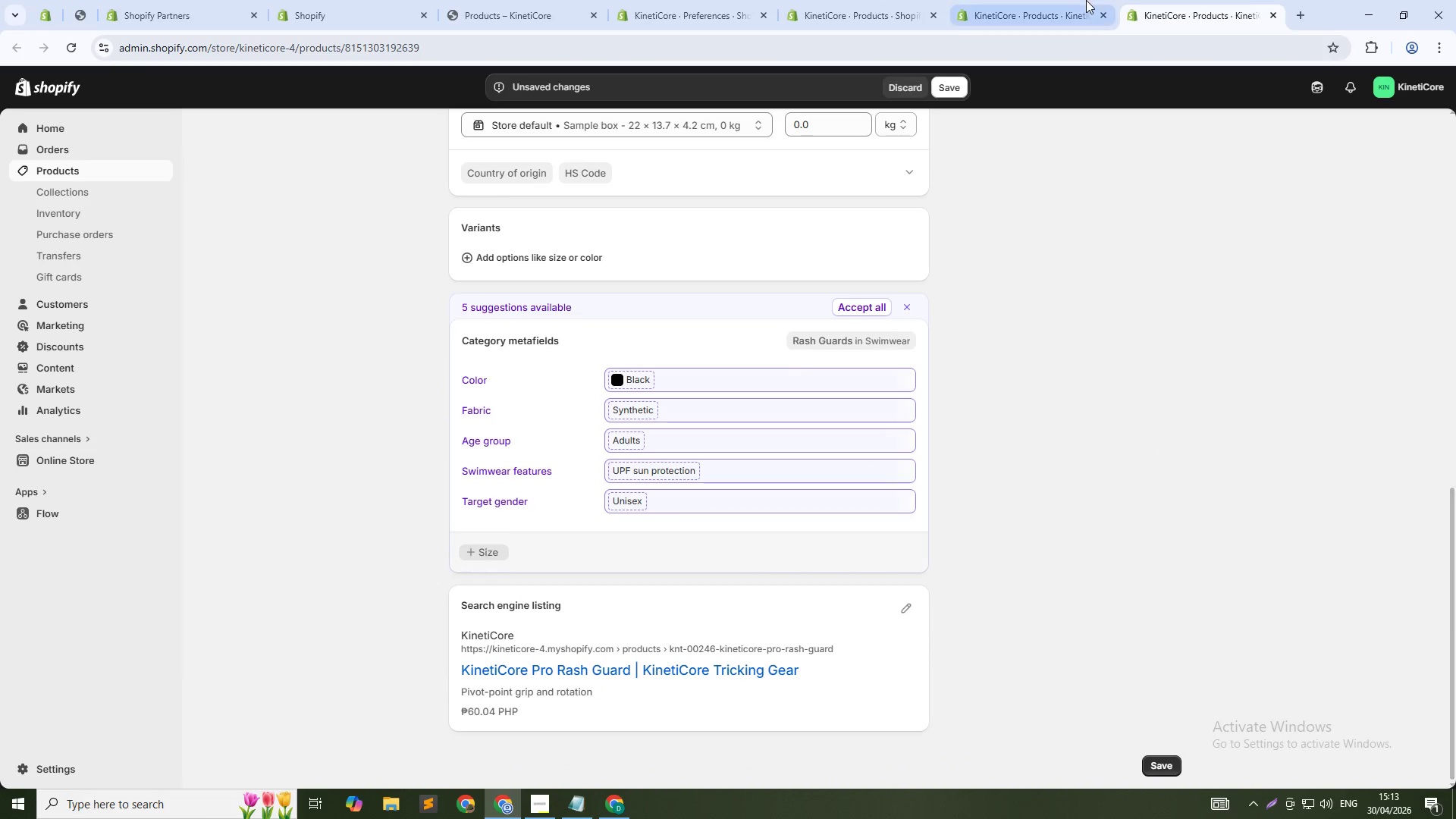 
left_click([1085, 0])
 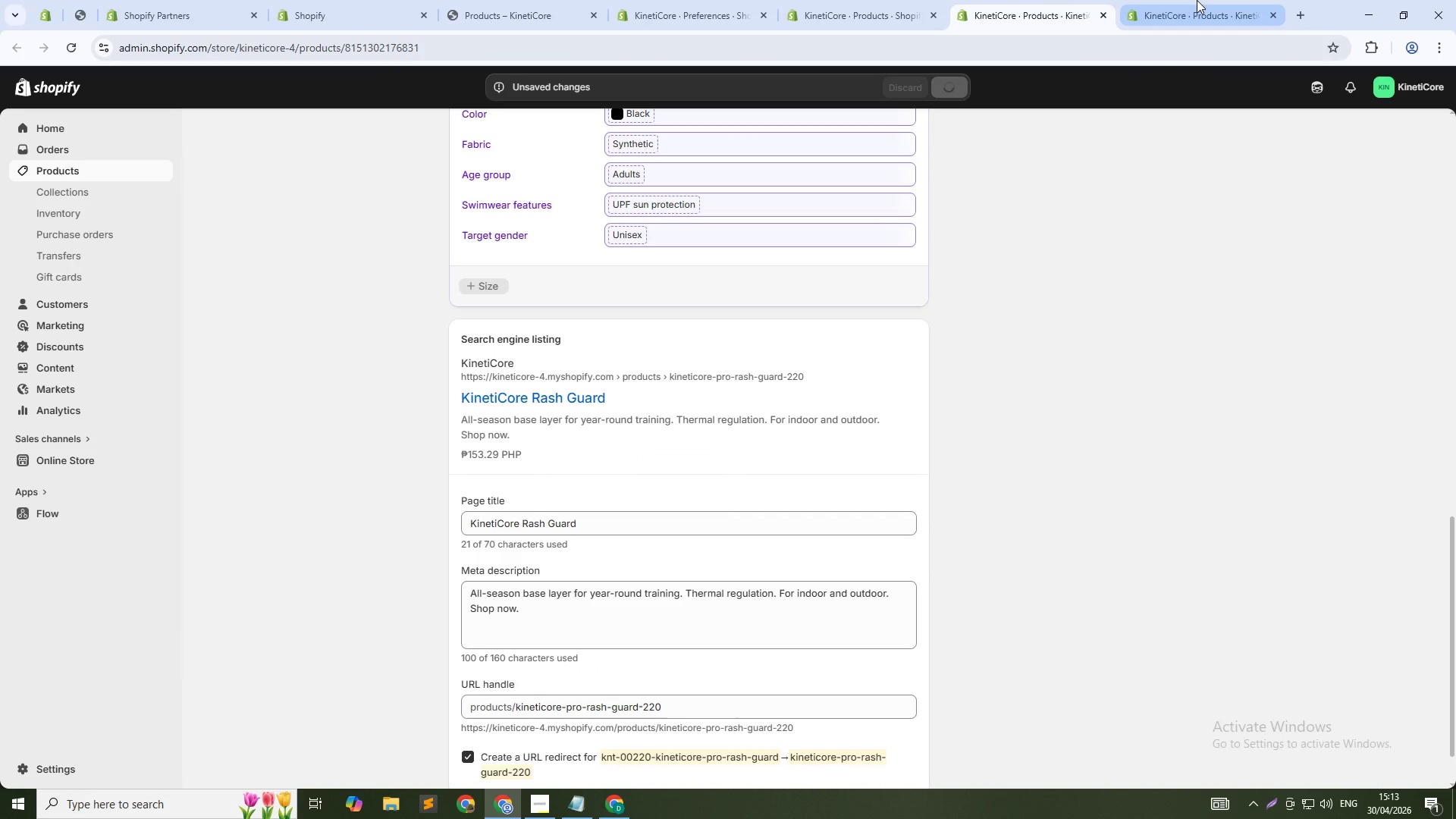 
left_click([1197, 0])
 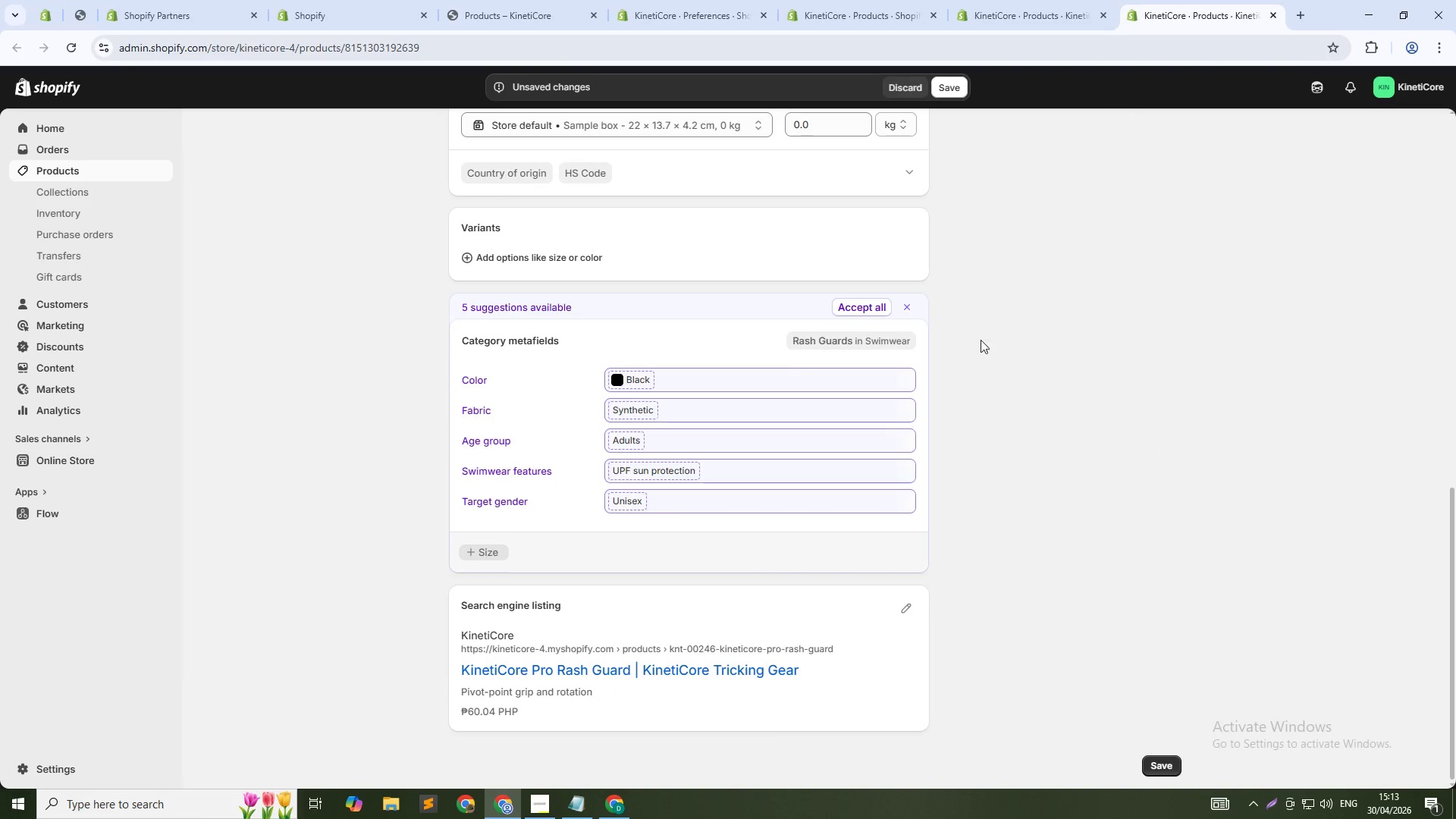 
scroll: coordinate [908, 474], scroll_direction: down, amount: 5.0
 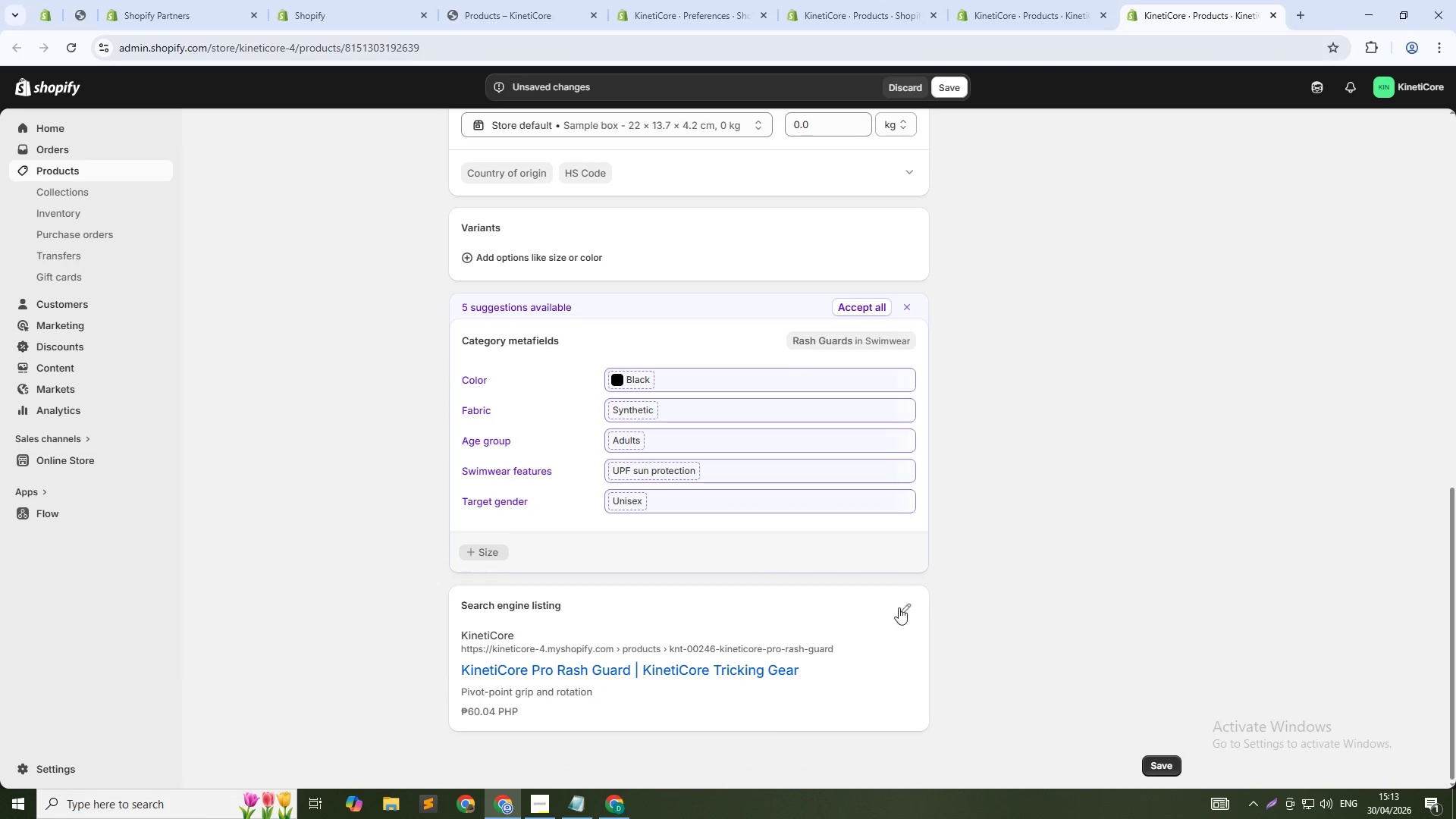 
left_click([907, 609])
 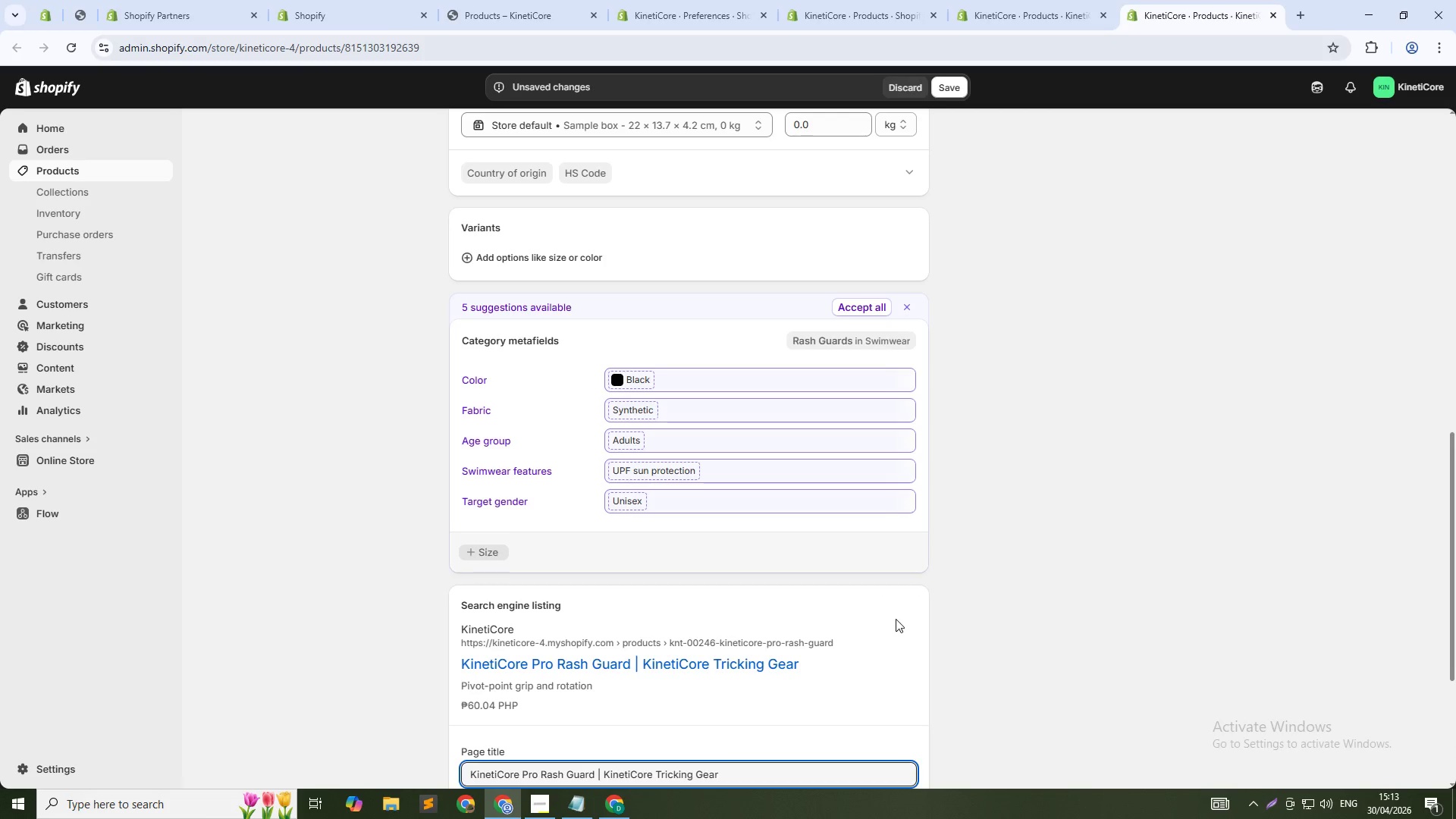 
scroll: coordinate [853, 653], scroll_direction: down, amount: 5.0
 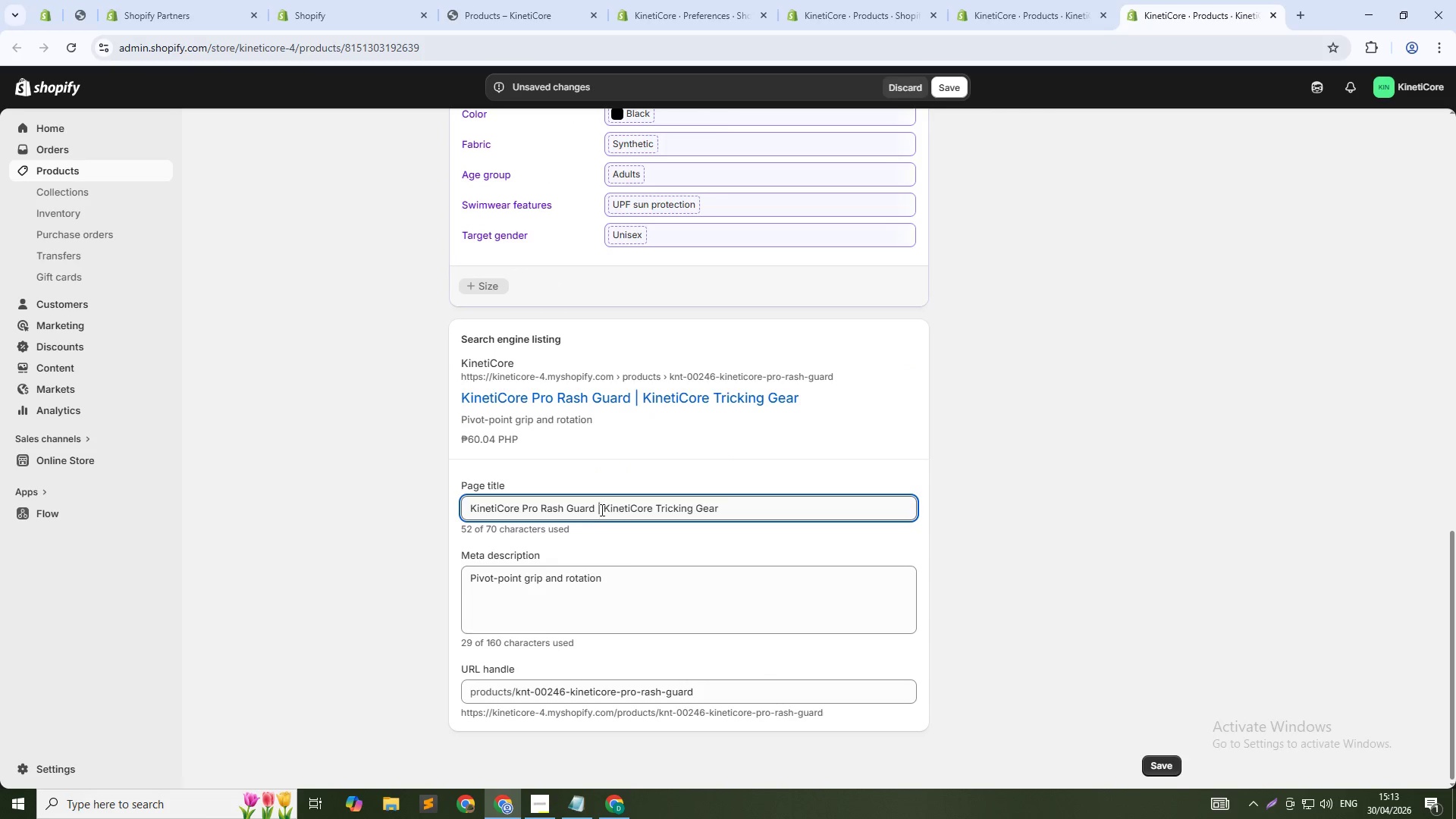 
hold_key(key=ControlLeft, duration=0.98)
hold_key(key=ShiftLeft, duration=0.86)
left_click([592, 505])
 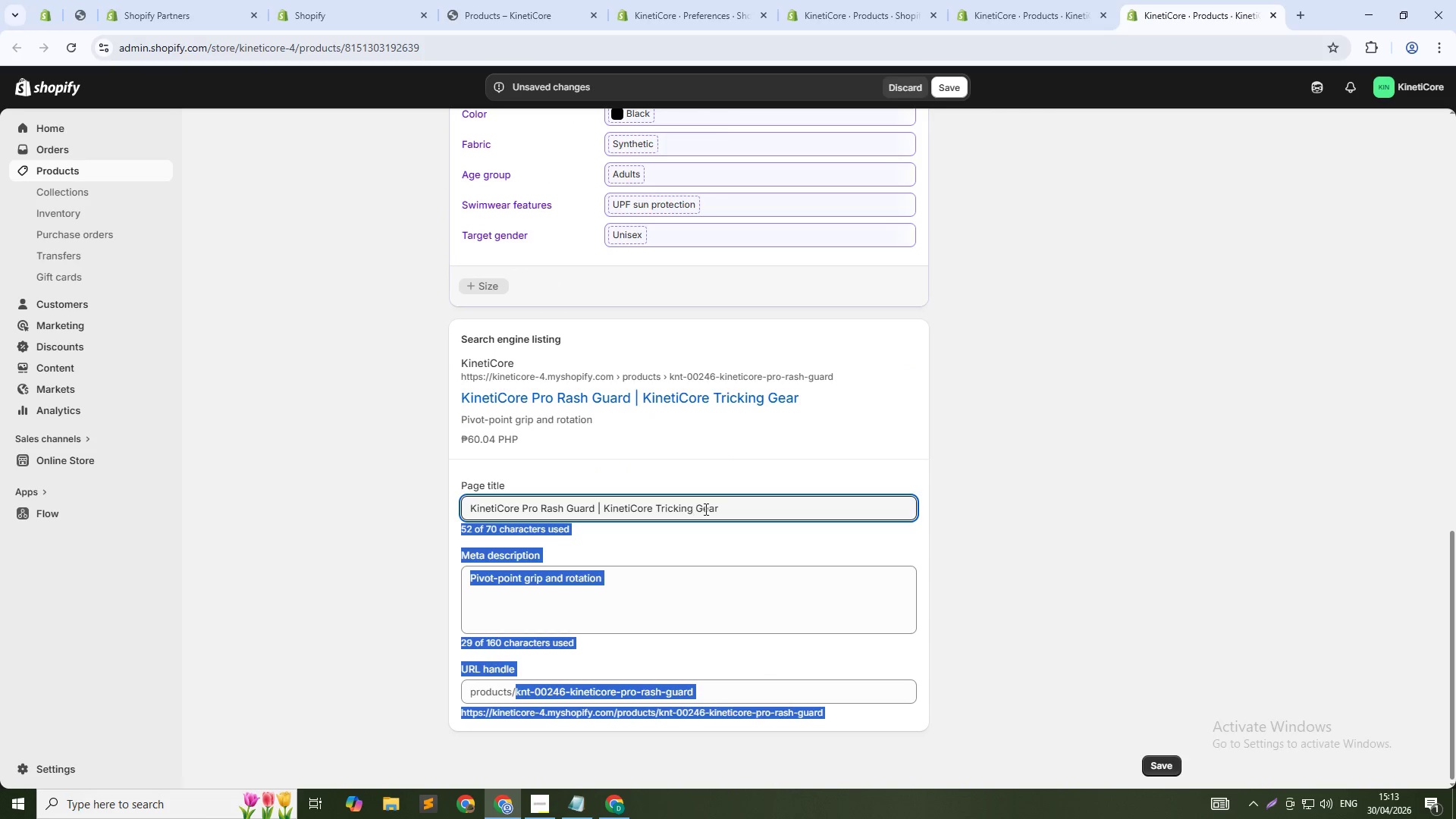 
left_click([723, 507])
 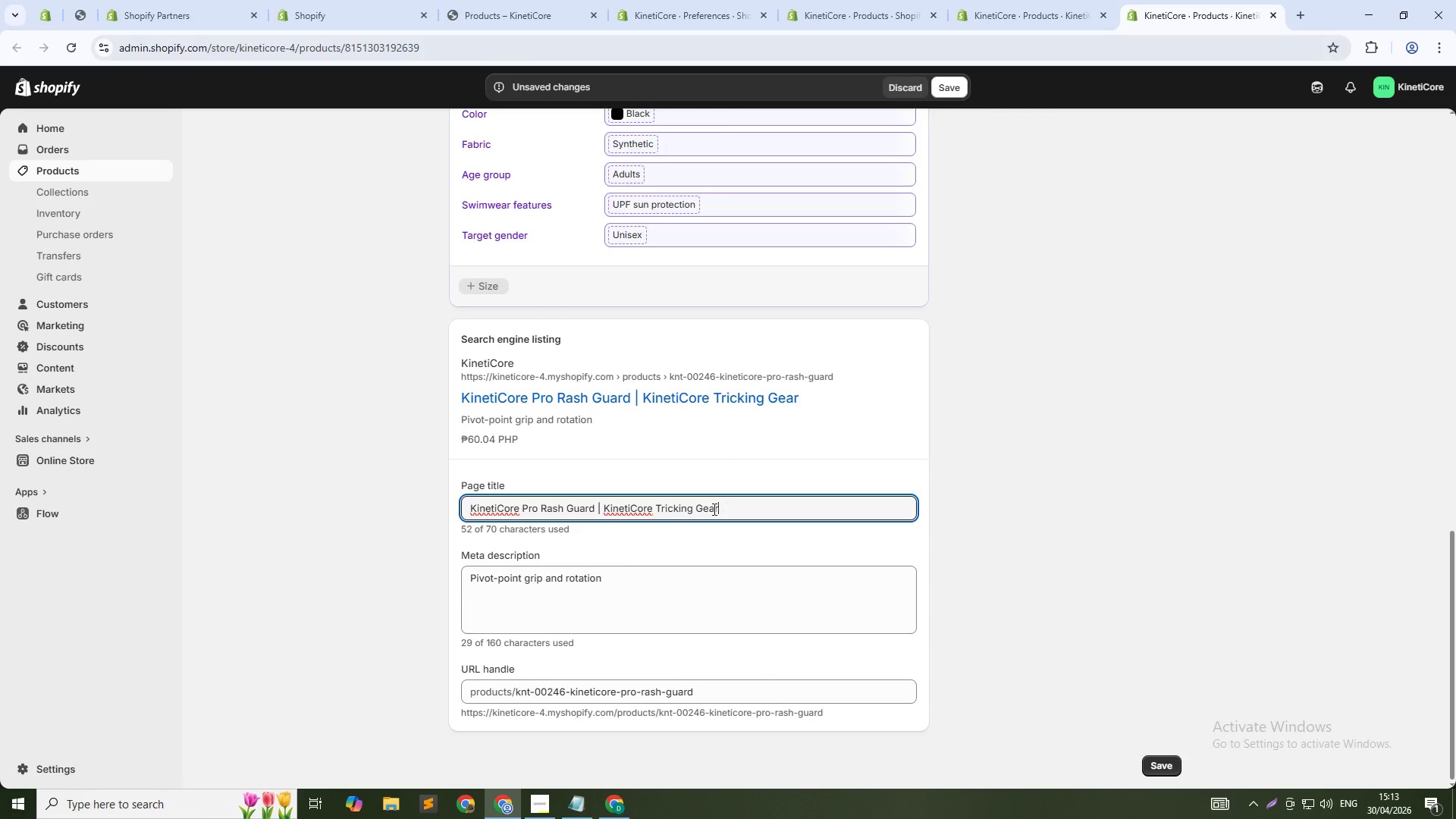 
hold_key(key=ControlLeft, duration=1.5)
hold_key(key=ShiftLeft, duration=1.5)
left_click([601, 507])
 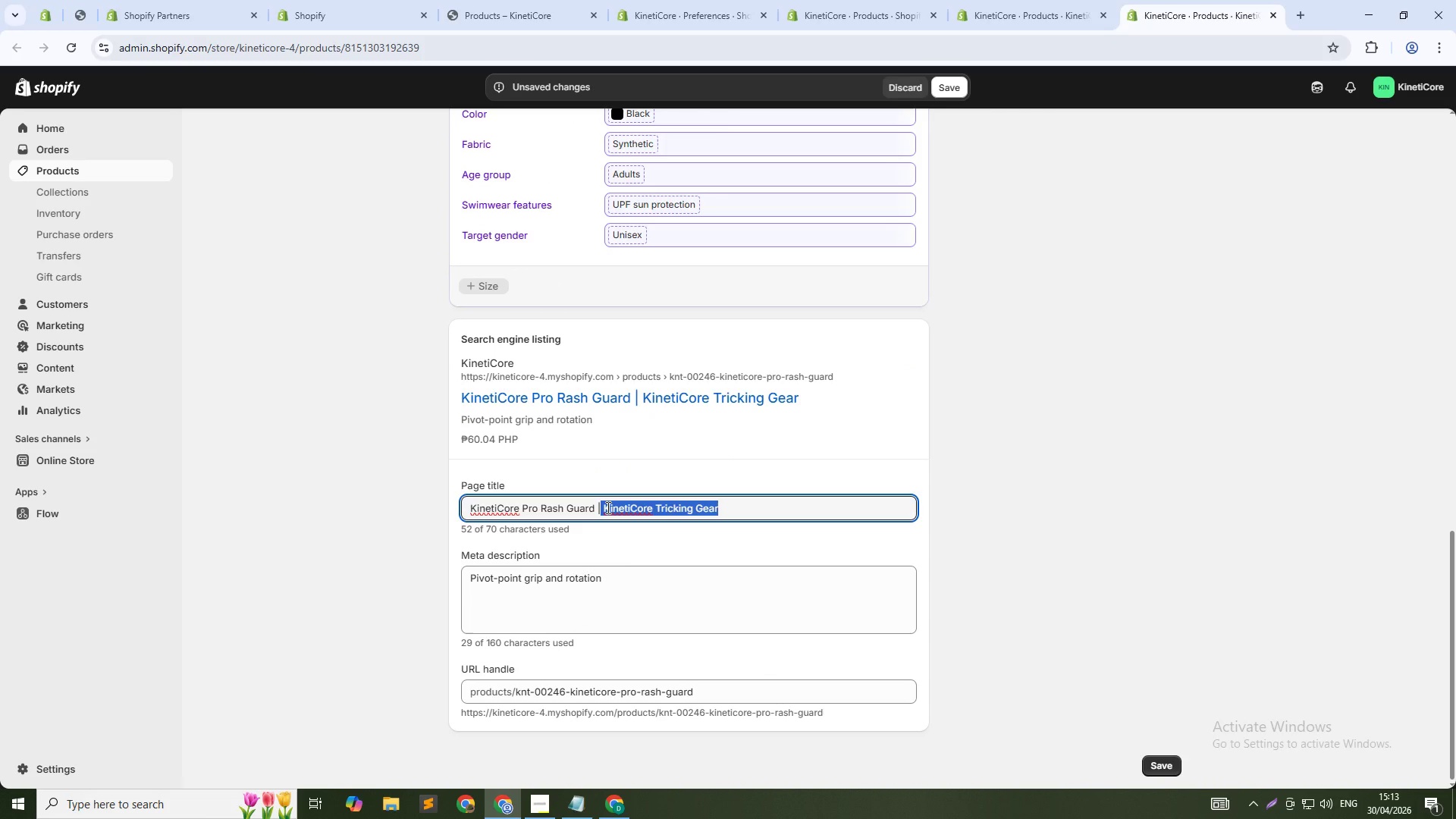 
key(Control+Shift+ControlLeft)
 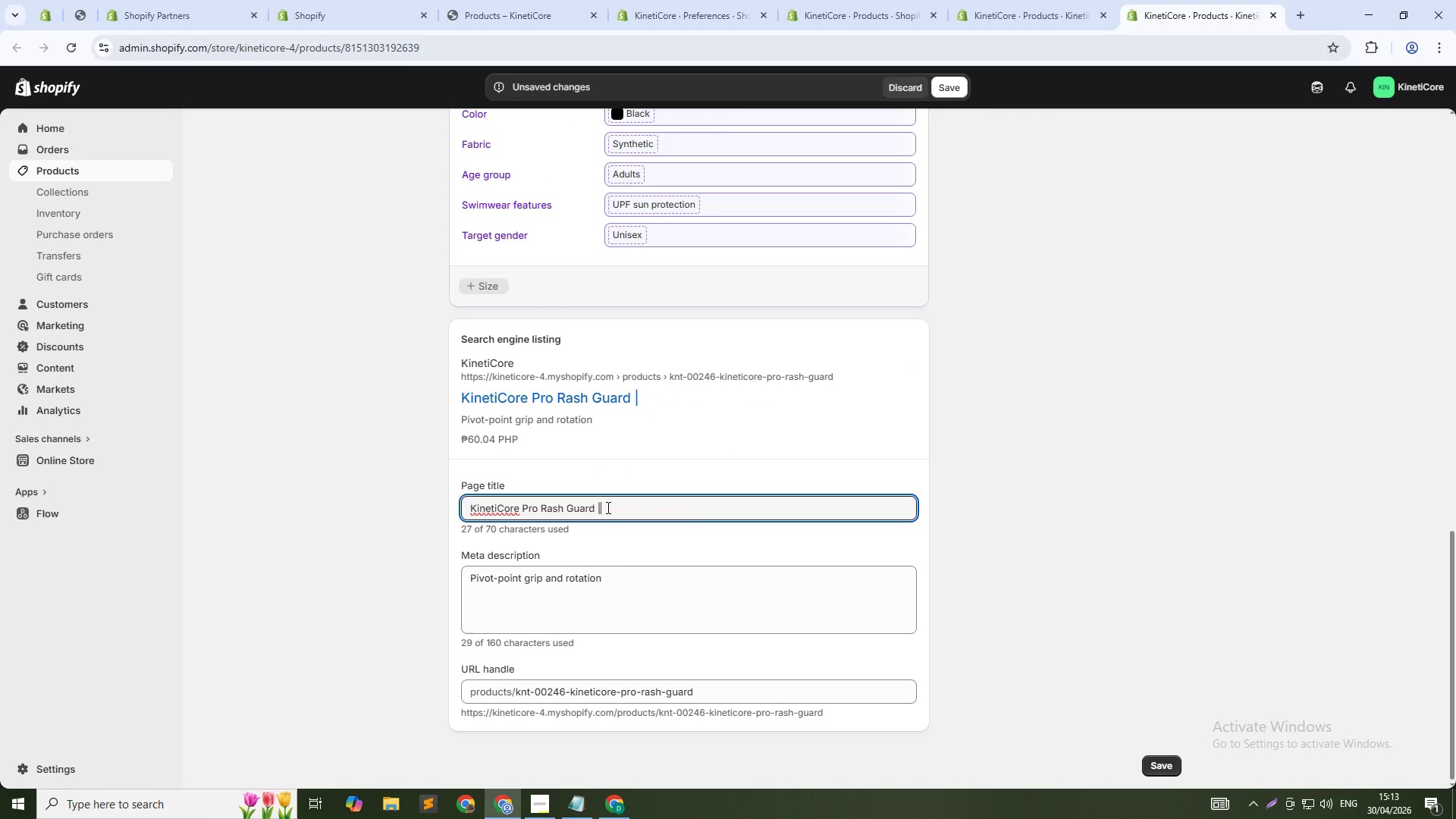 
key(Control+Shift+ShiftLeft)
 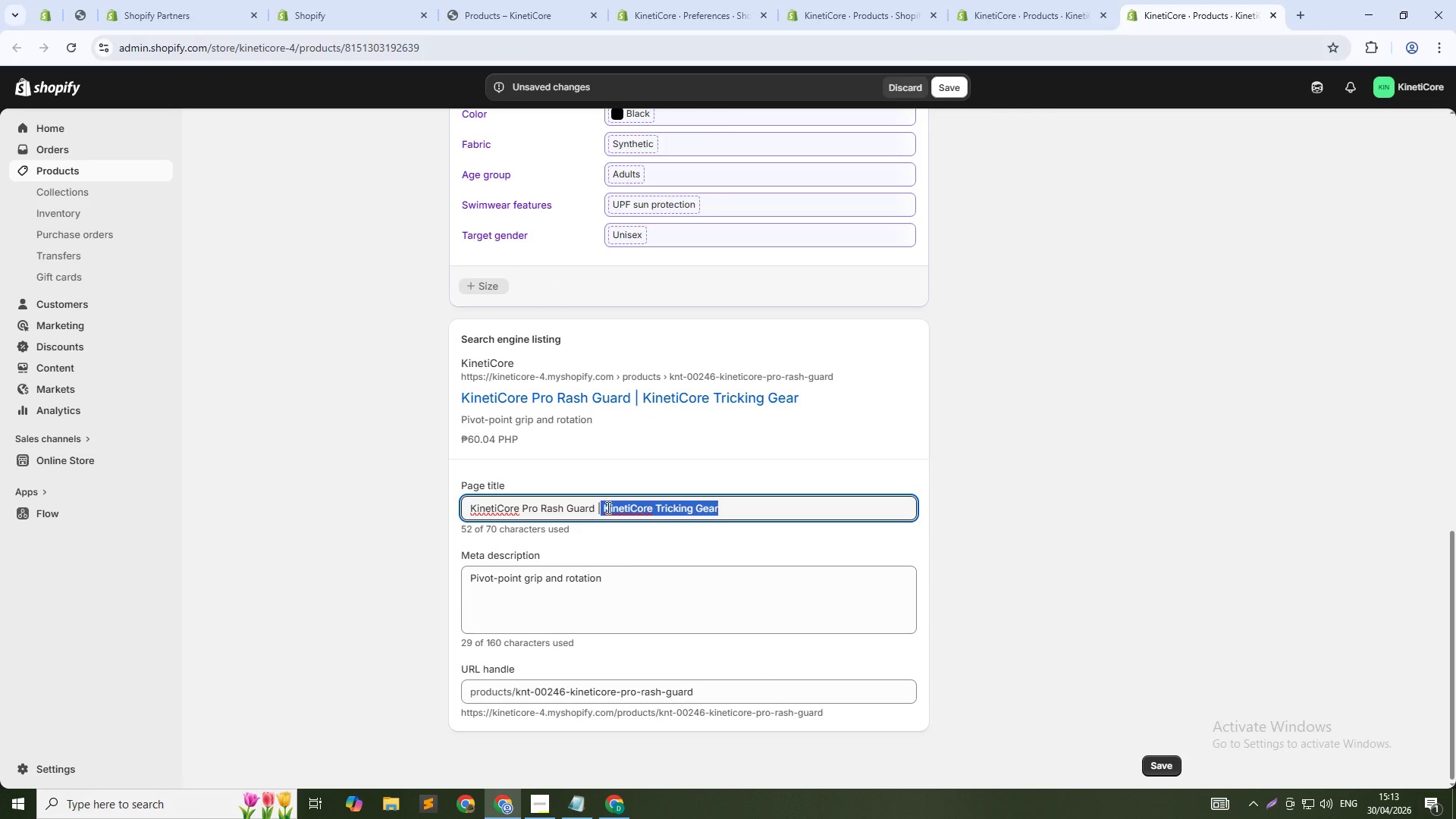 
key(Control+Shift+ControlLeft)
 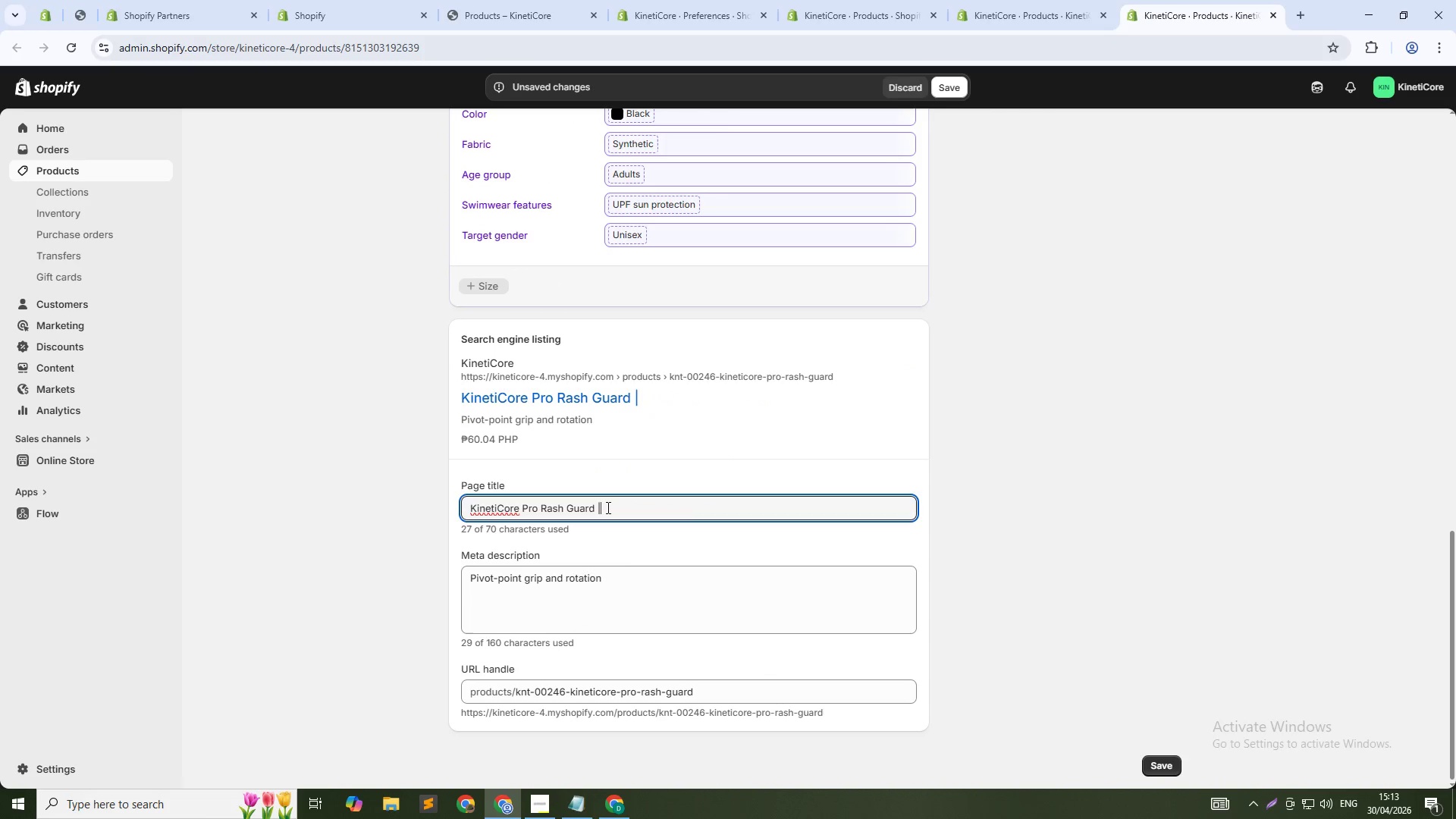 
key(Control+Shift+ShiftLeft)
 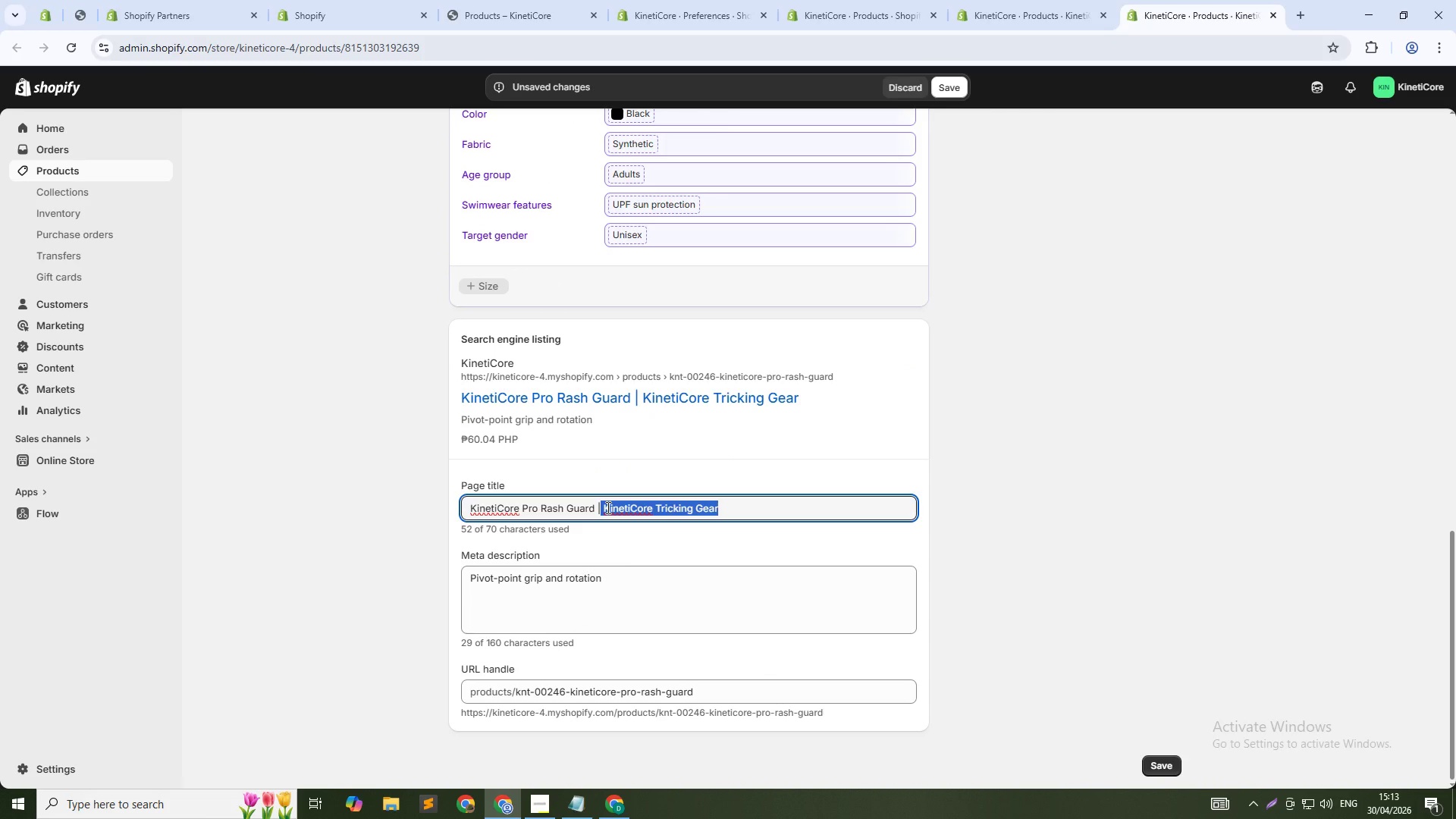 
key(Control+Shift+ShiftLeft)
 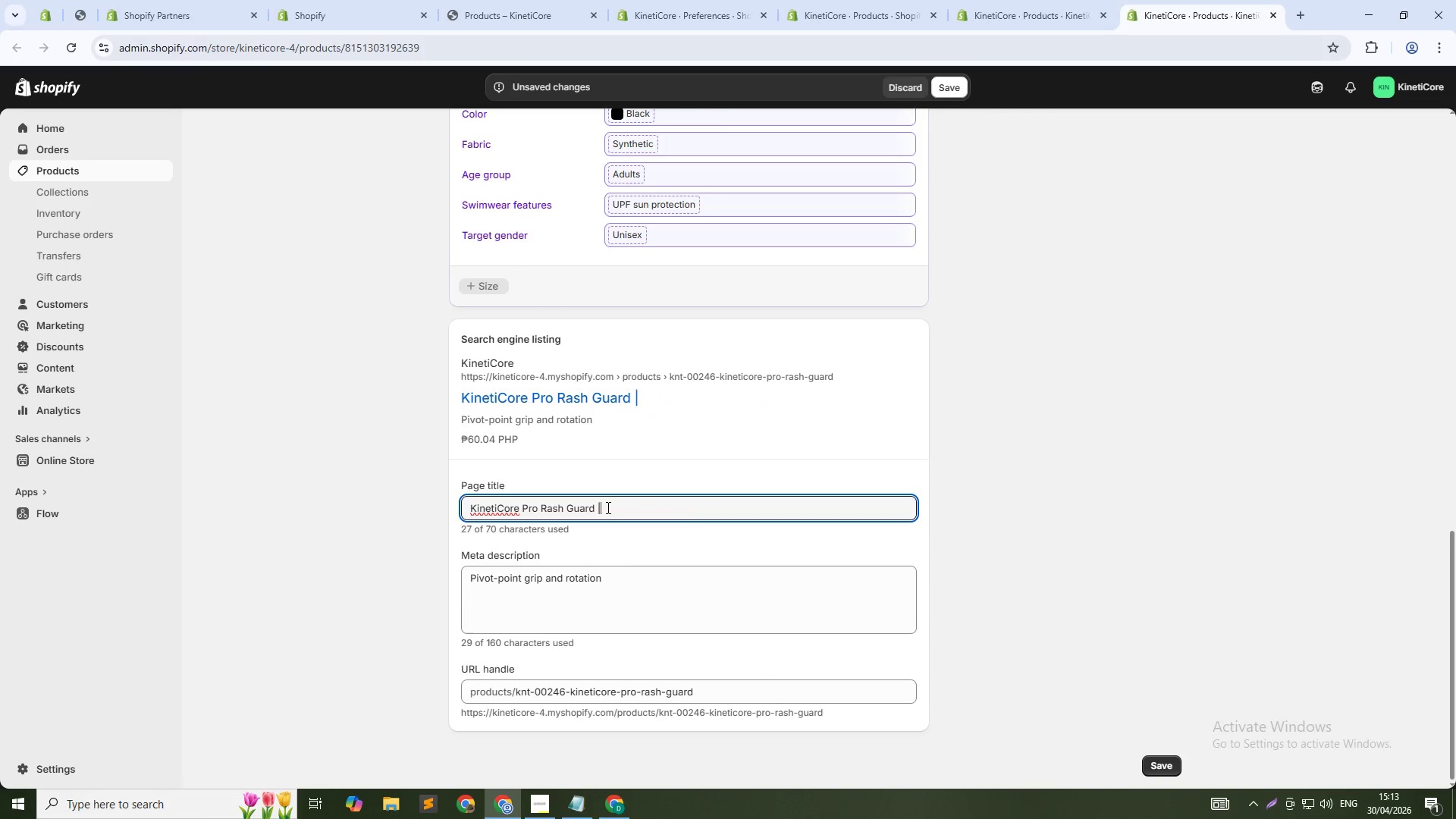 
key(Control+Shift+ControlLeft)
 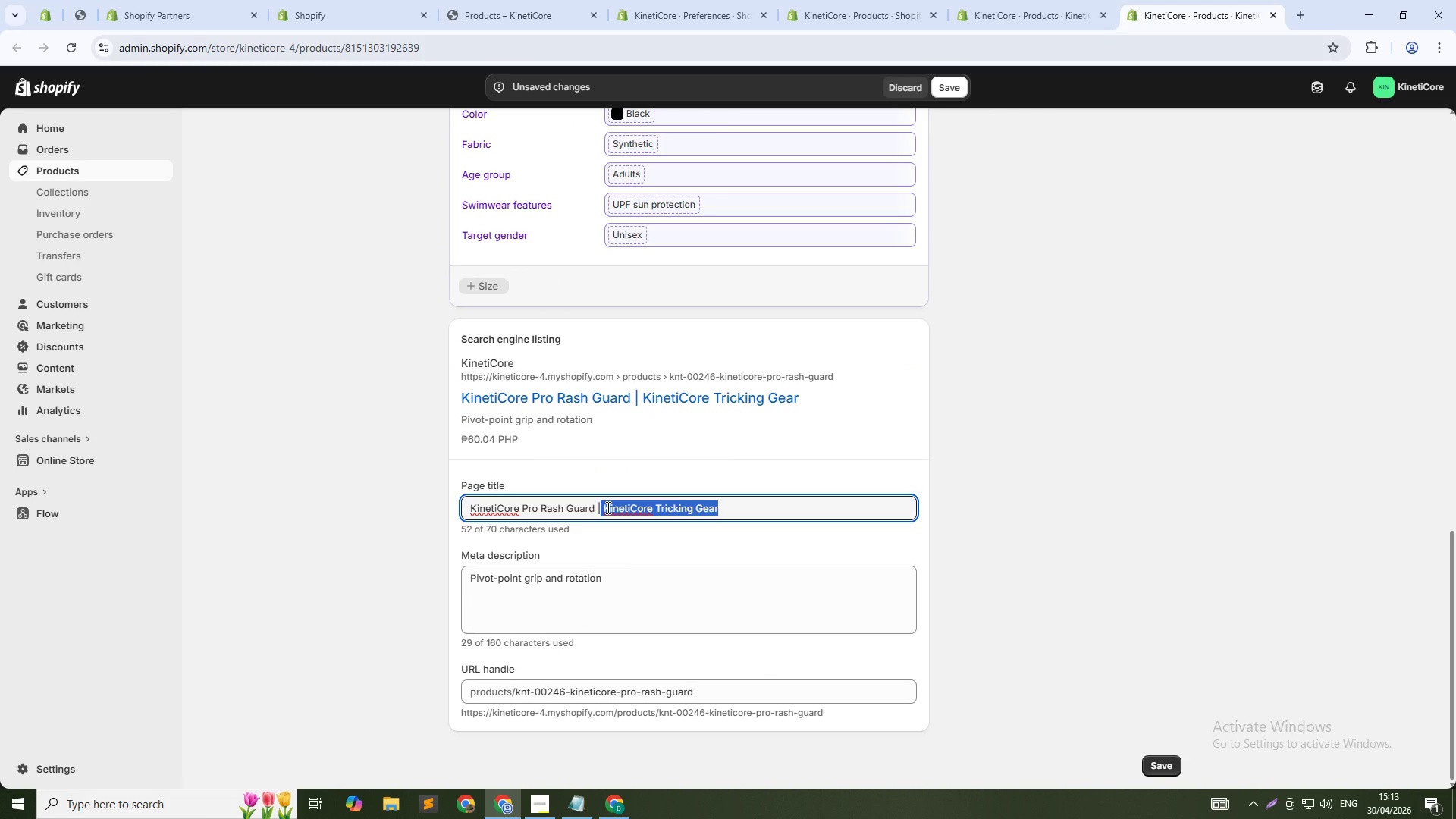 
hold_key(key=ControlLeft, duration=3.41)
 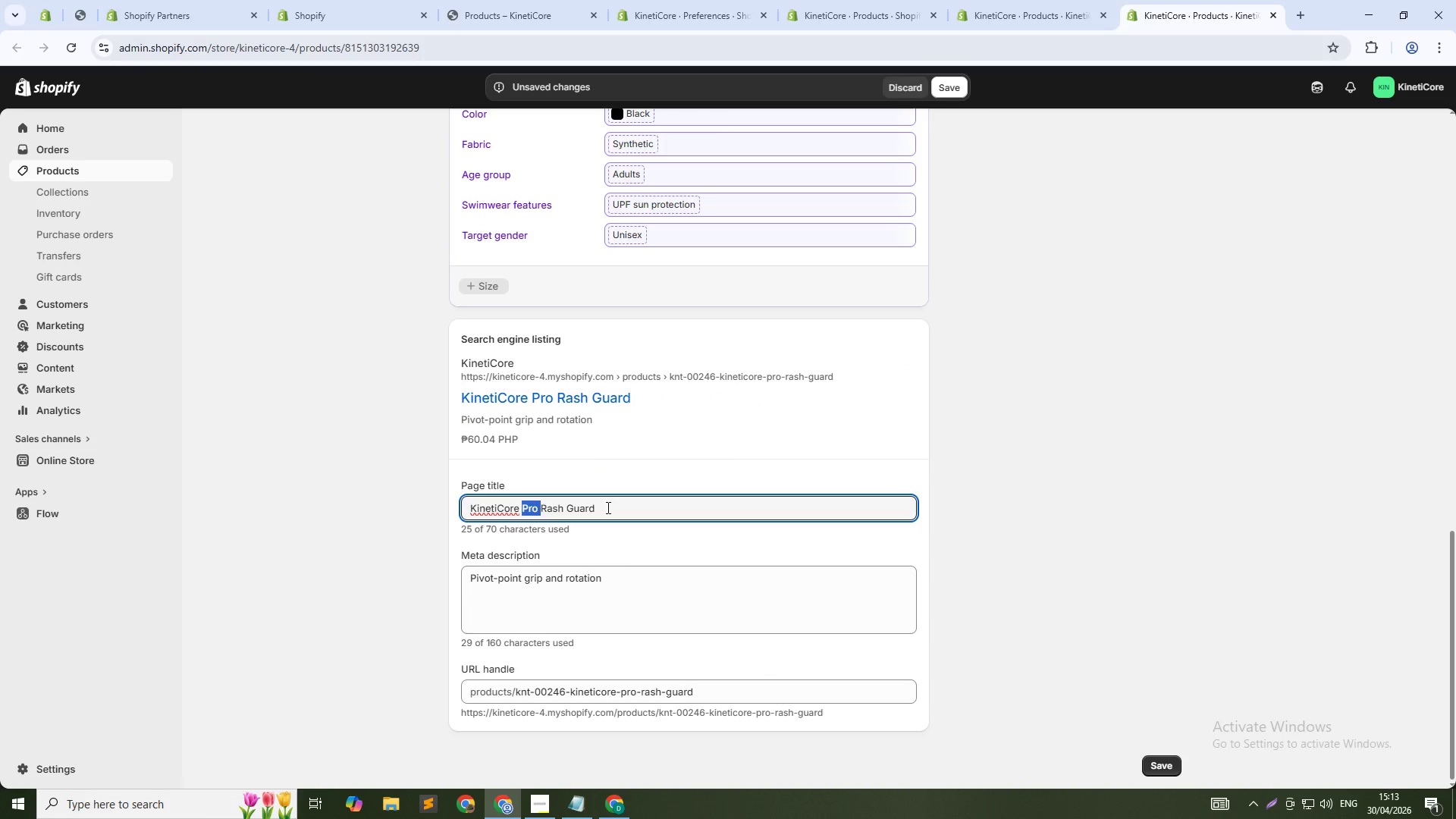 
key(Control+Shift+ShiftLeft)
 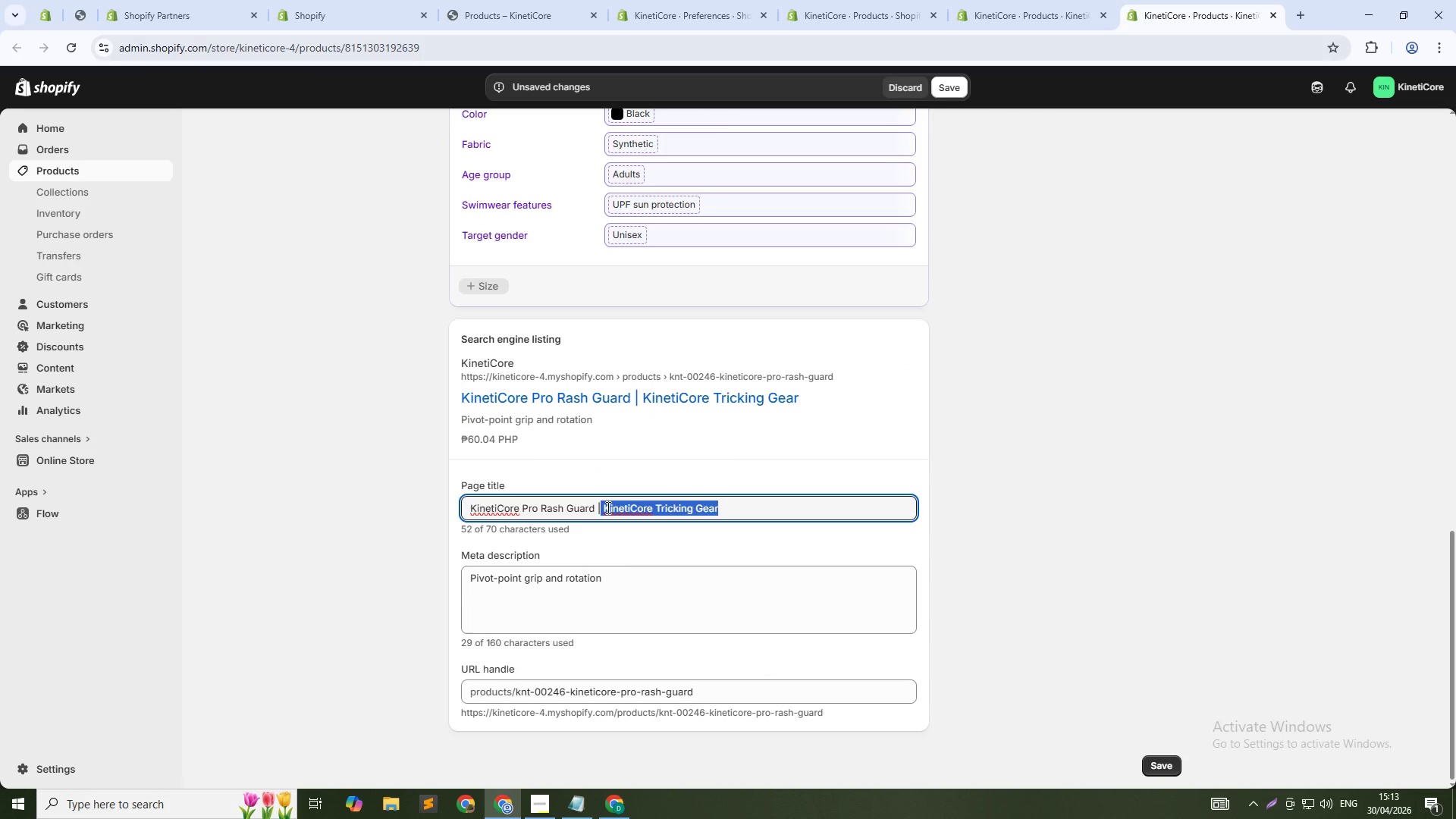 
key(Backspace)
 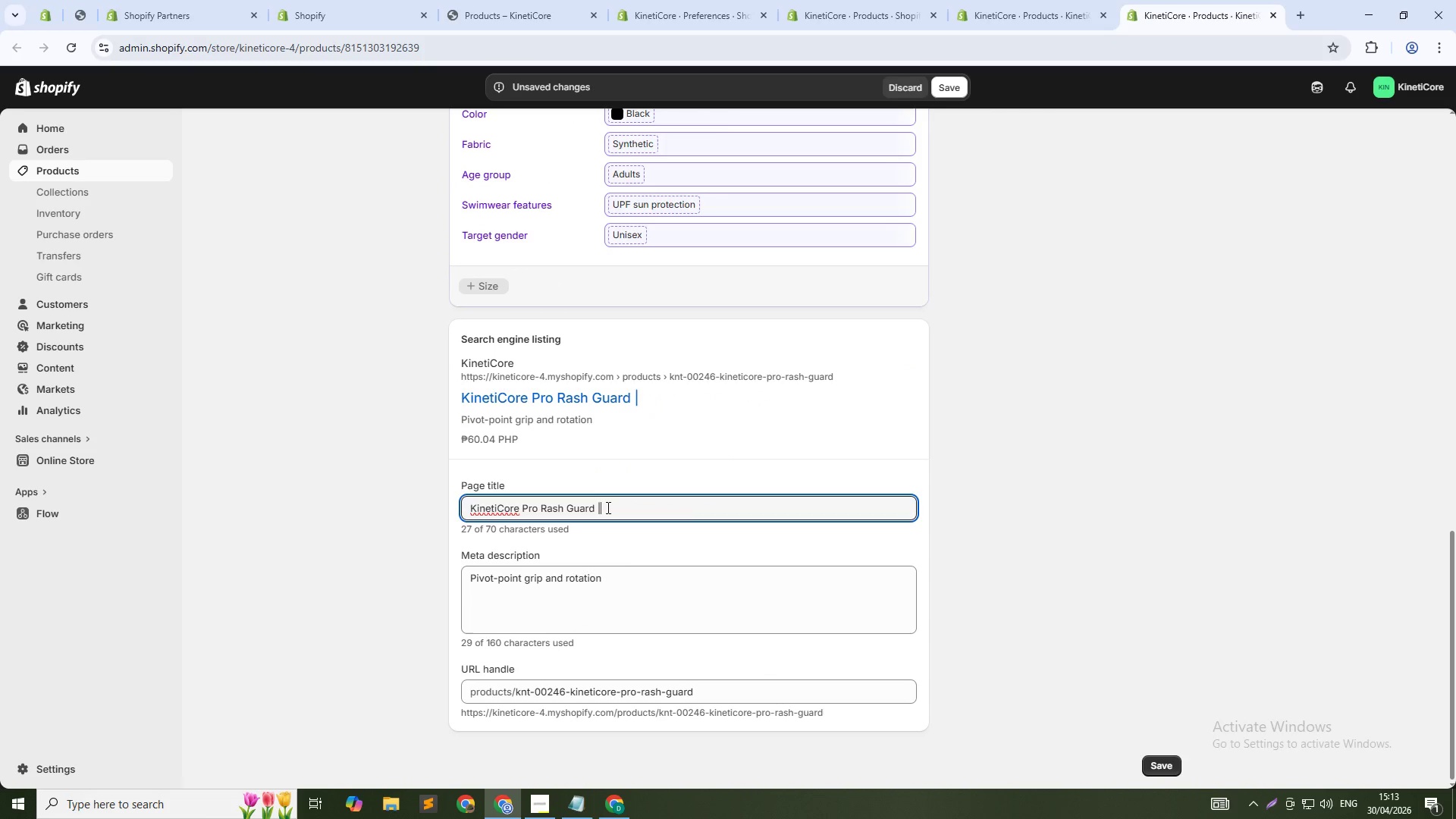 
key(Backspace)
 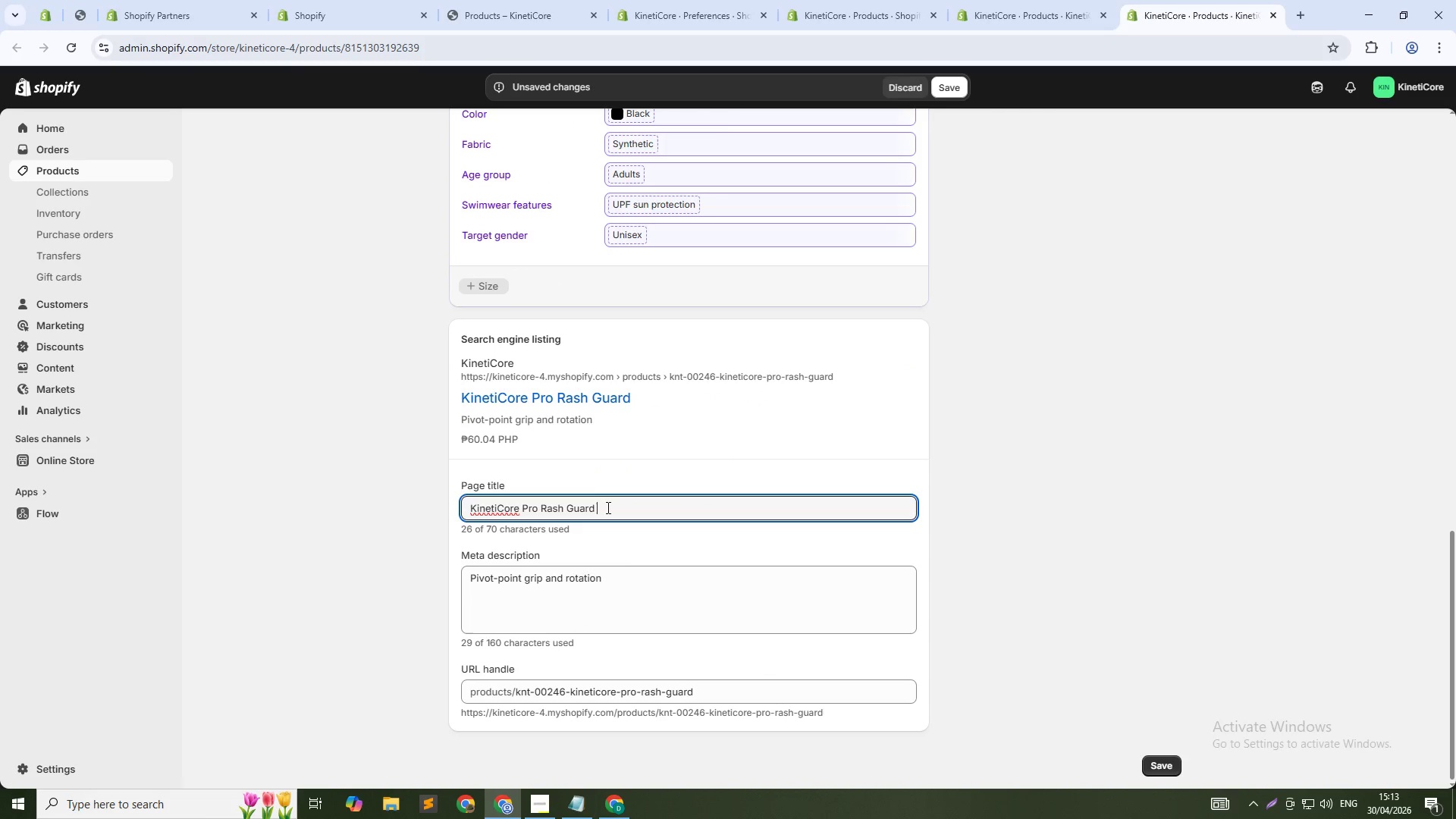 
key(Backspace)
 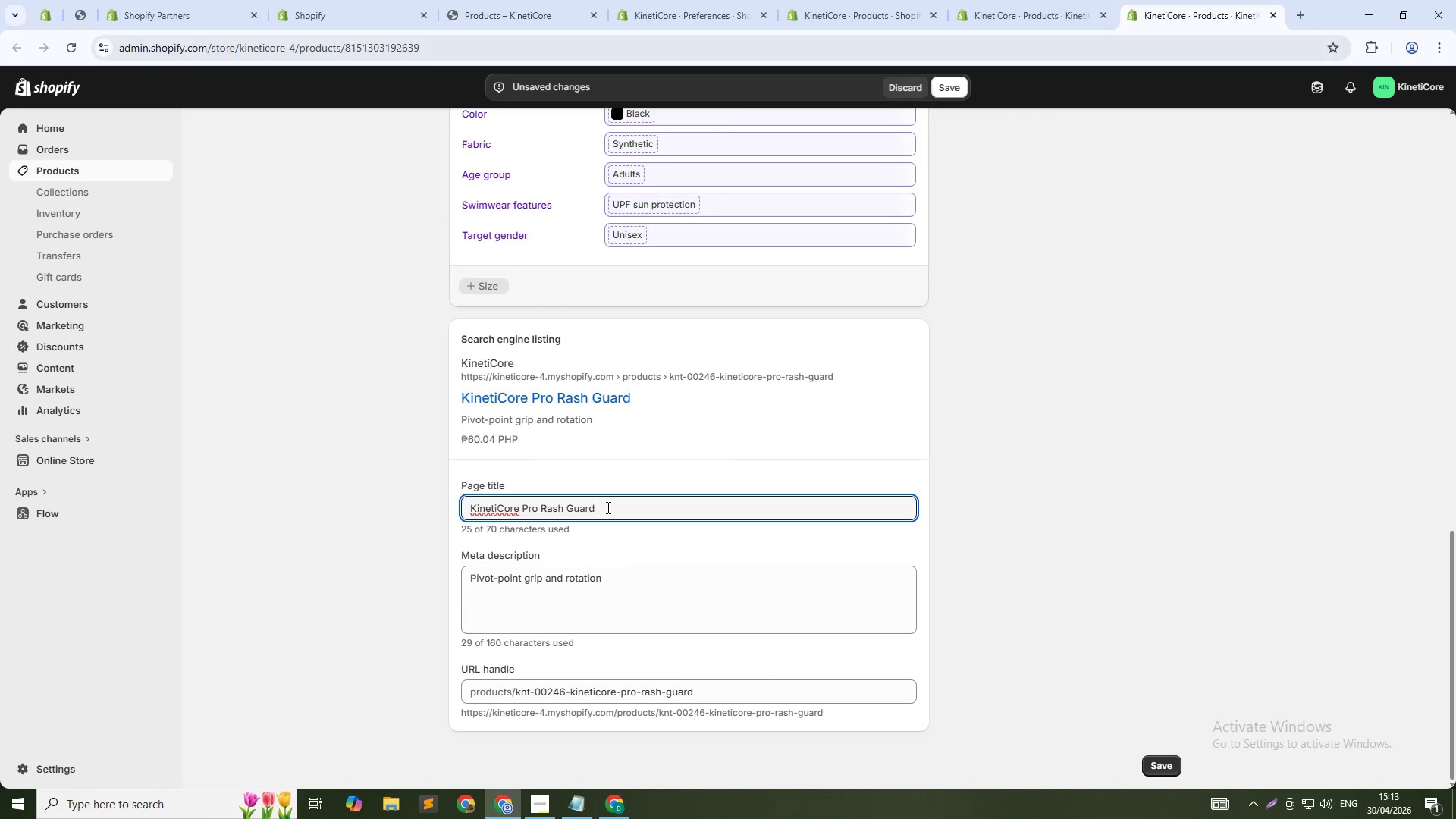 
hold_key(key=ArrowLeft, duration=0.88)
 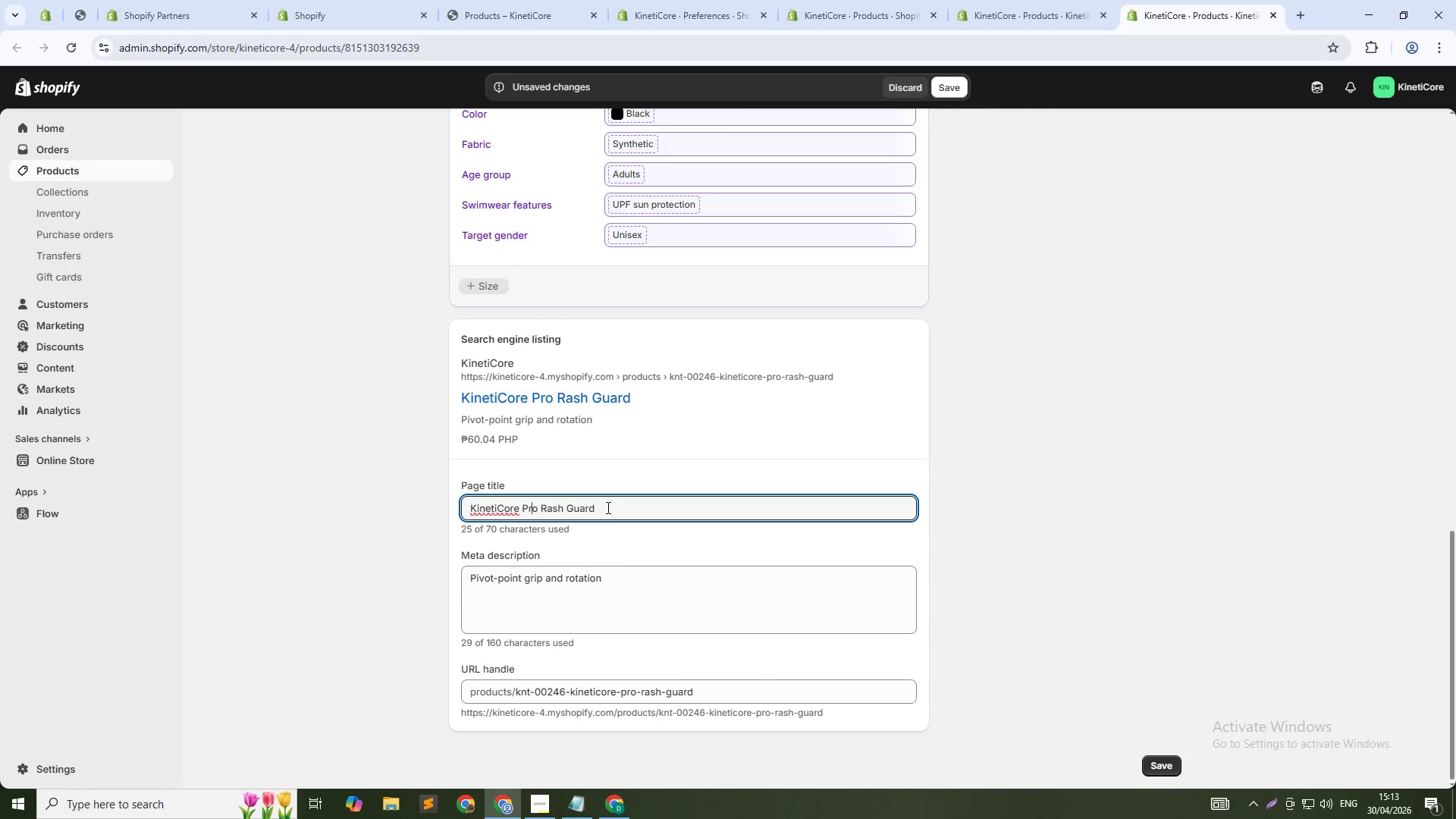 
key(ArrowRight)
 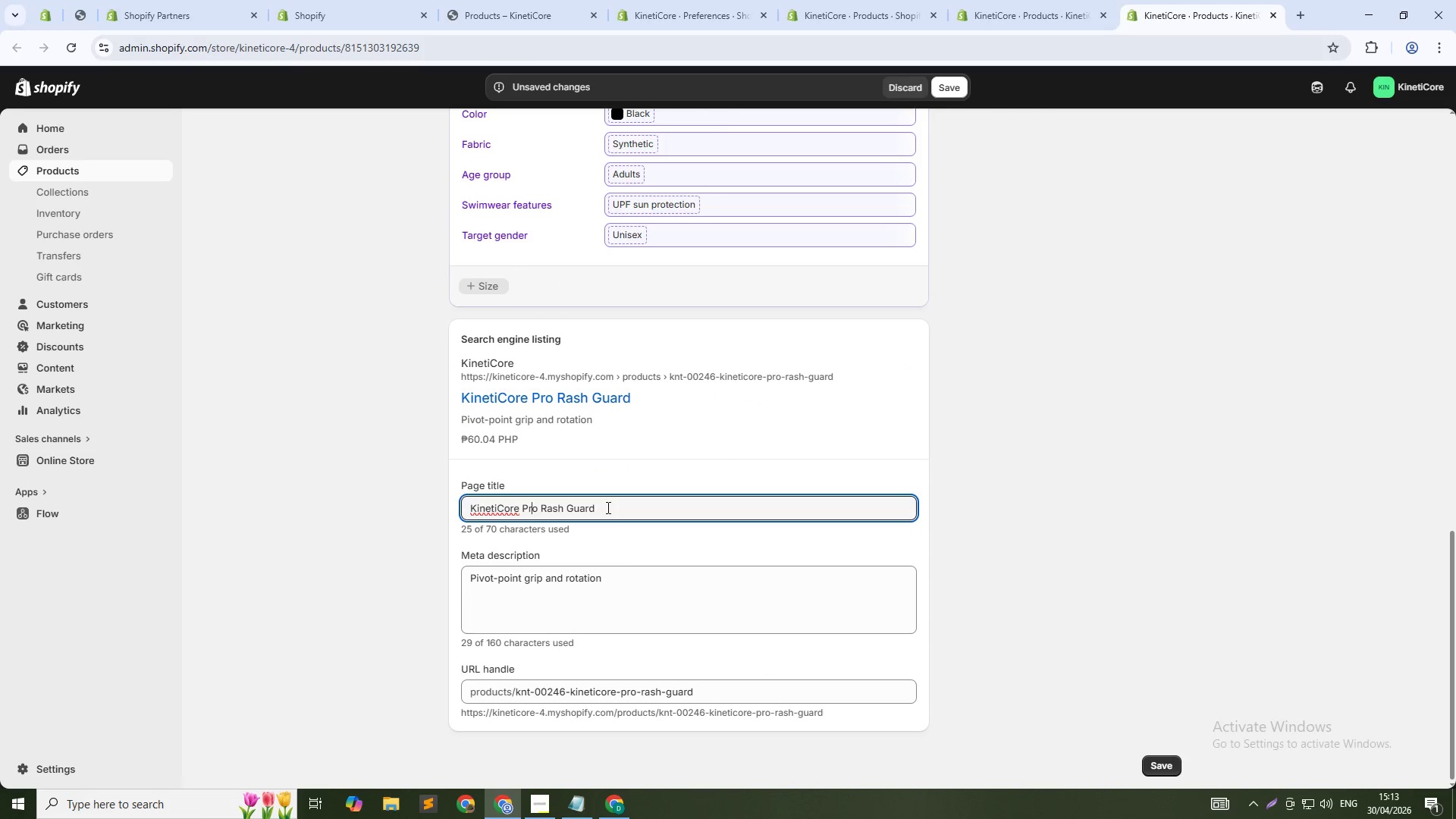 
key(ArrowRight)
 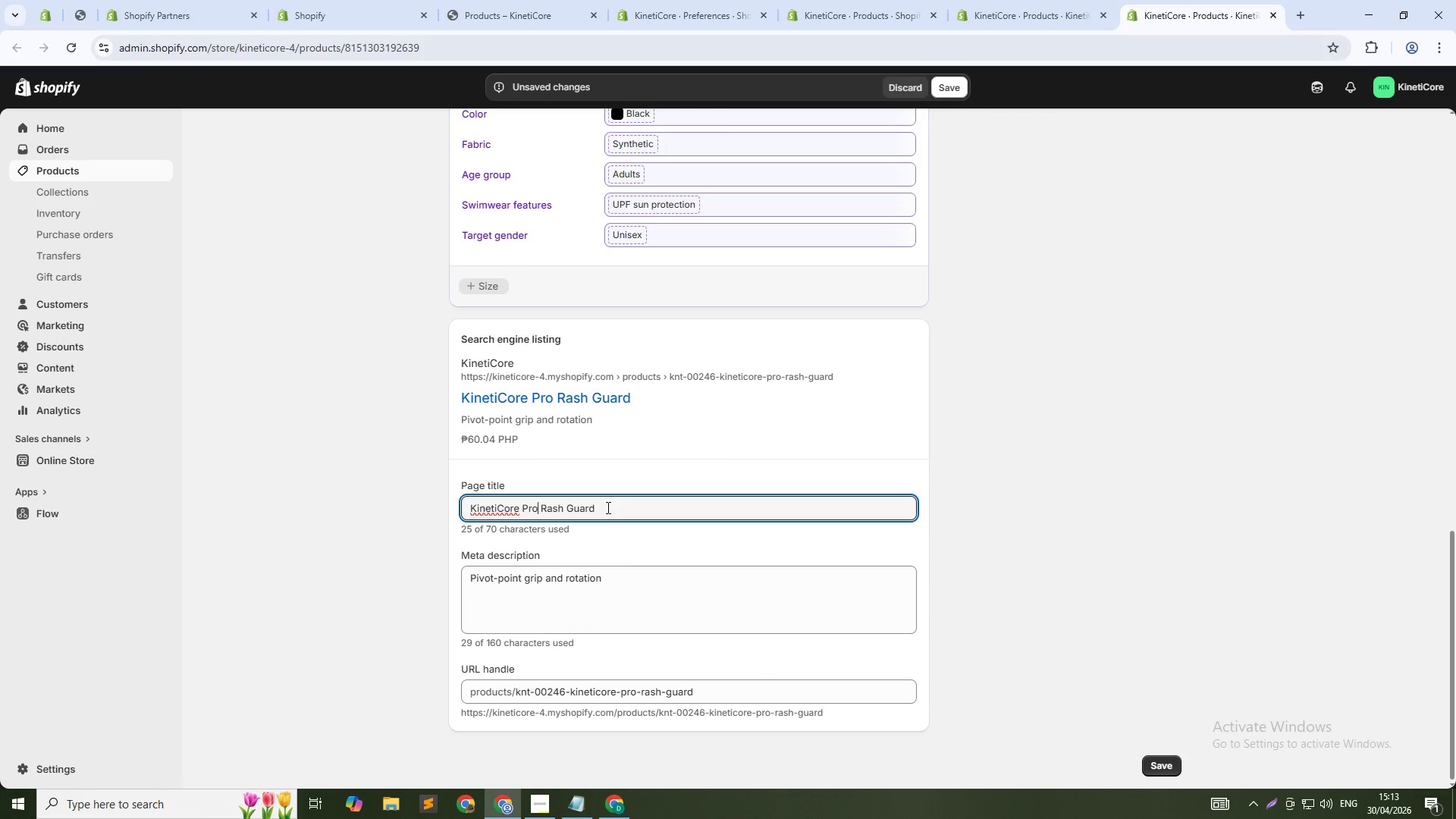 
key(ArrowRight)
 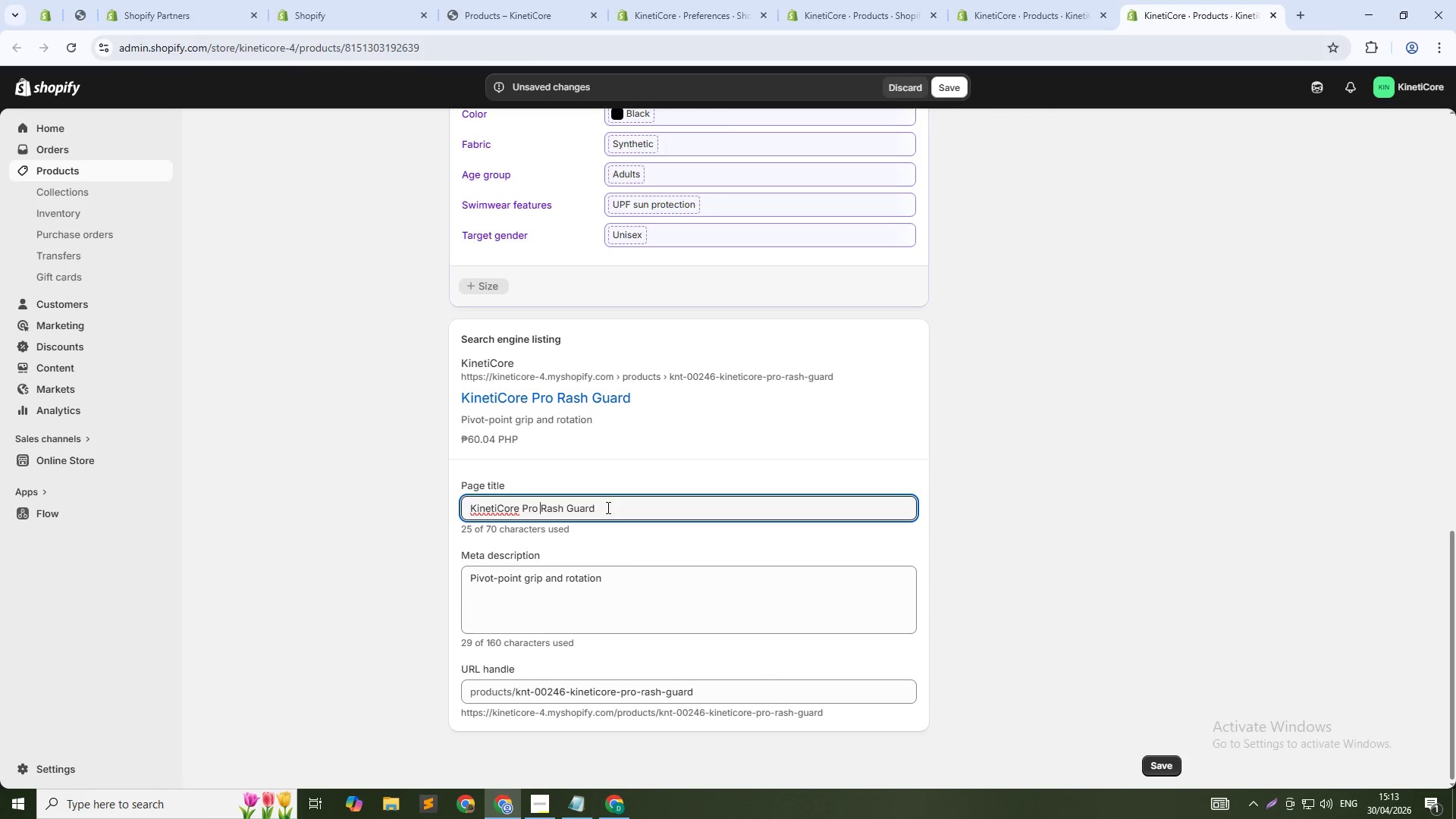 
key(Control+Shift+ArrowLeft)
 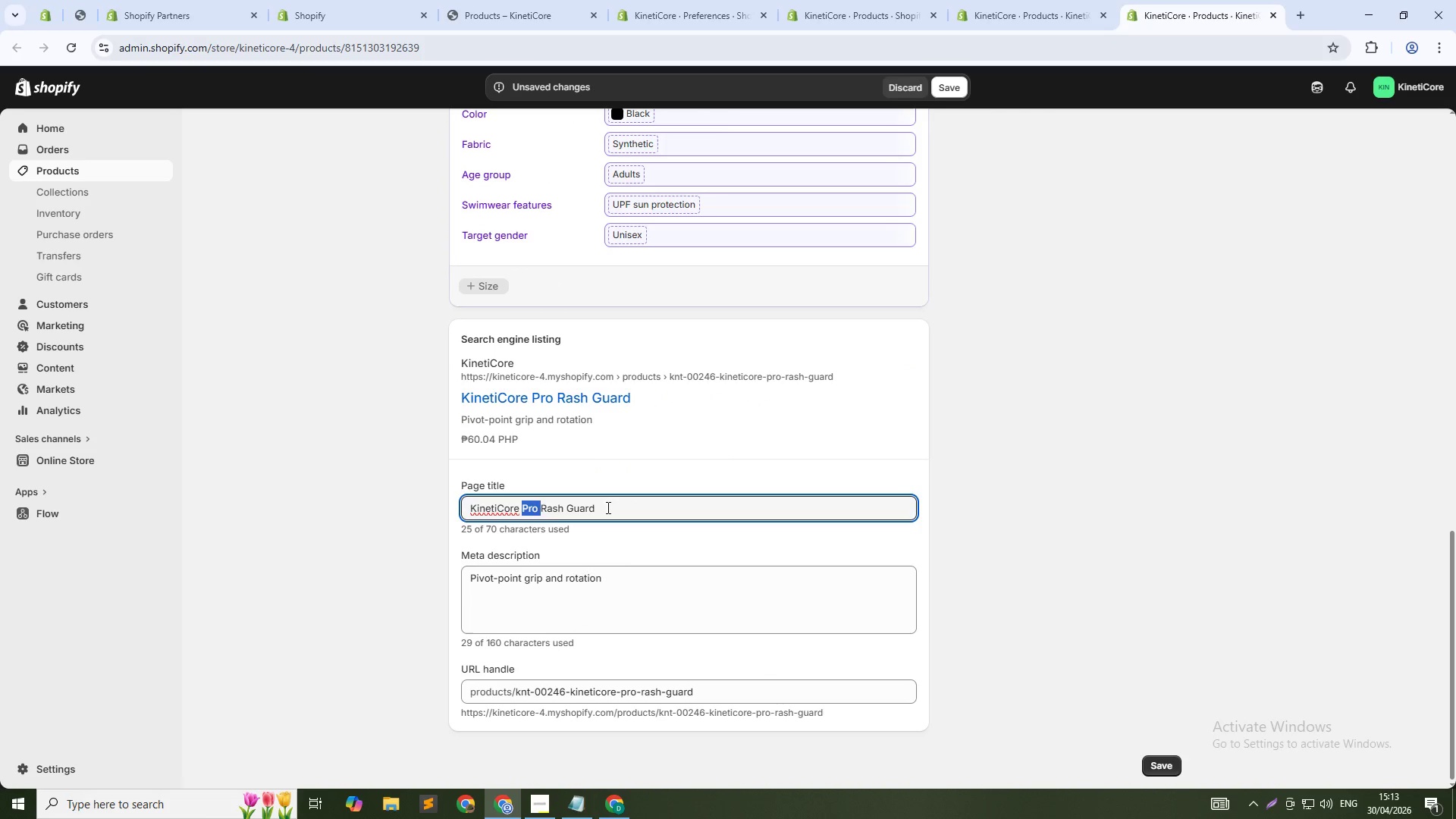 
key(Backspace)
 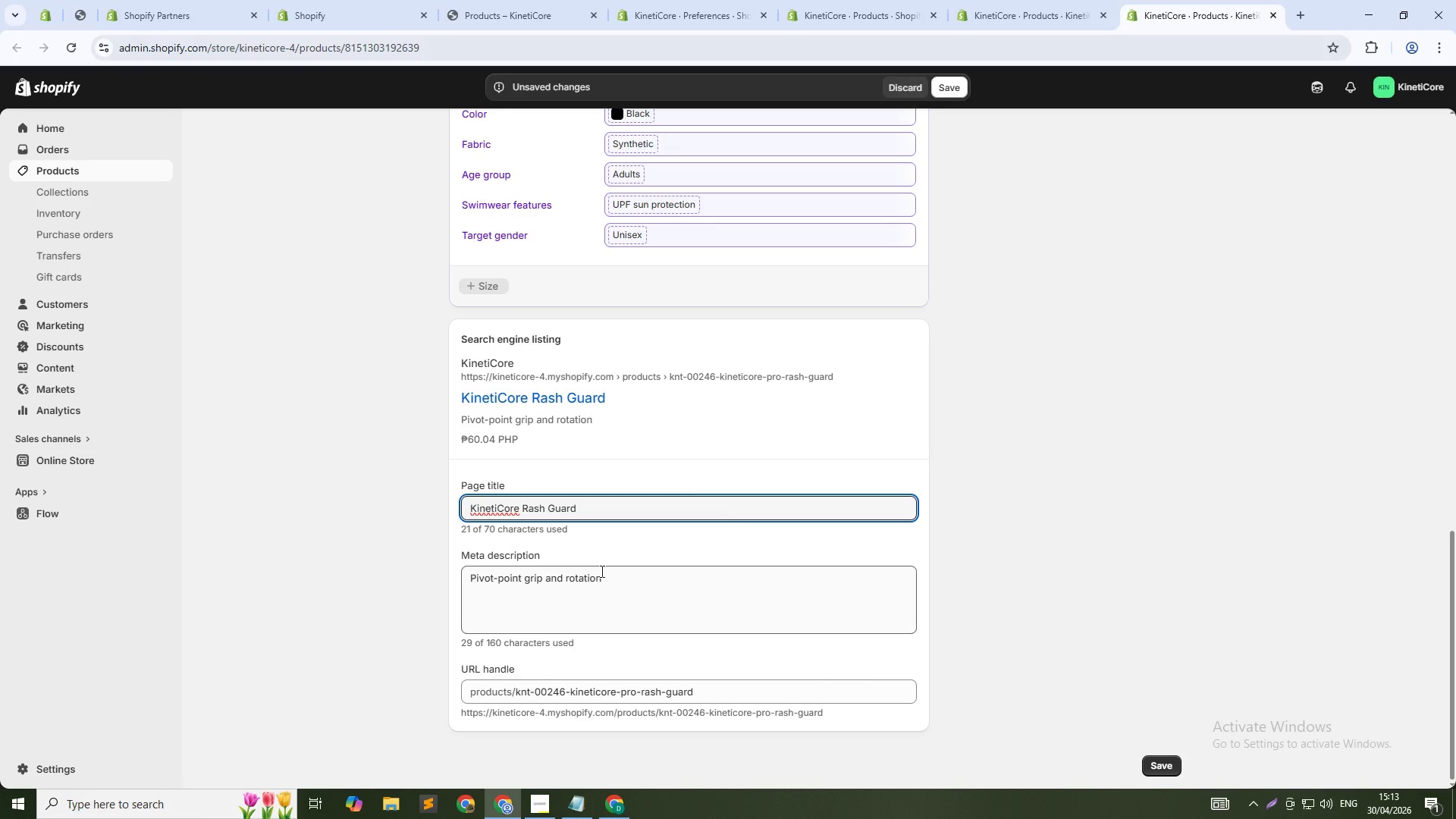 
key(Control+A)
 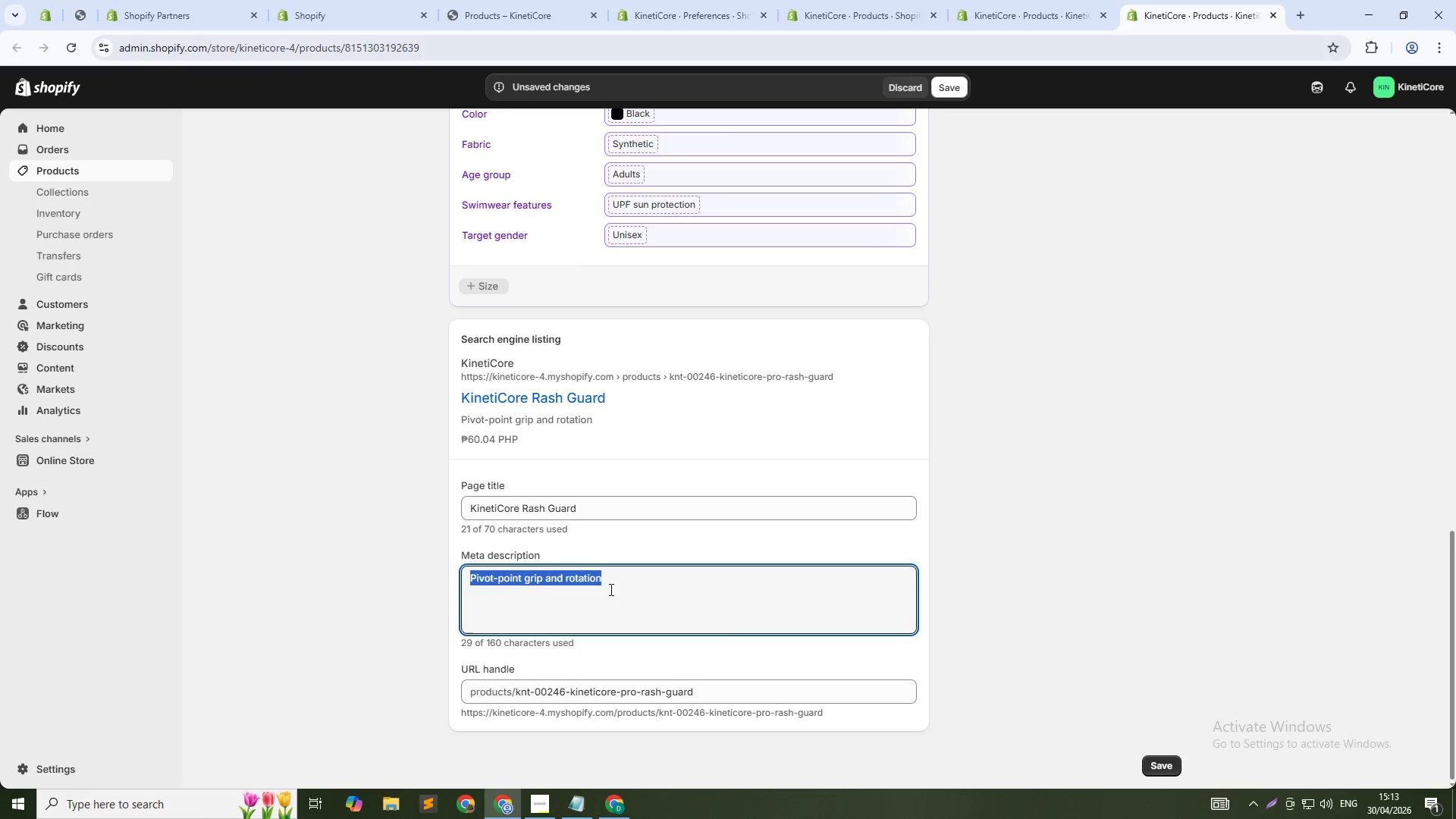 
type(Durable compression fabric for long-lasting use. Flatlock seams. For daily training. Shop now.)
 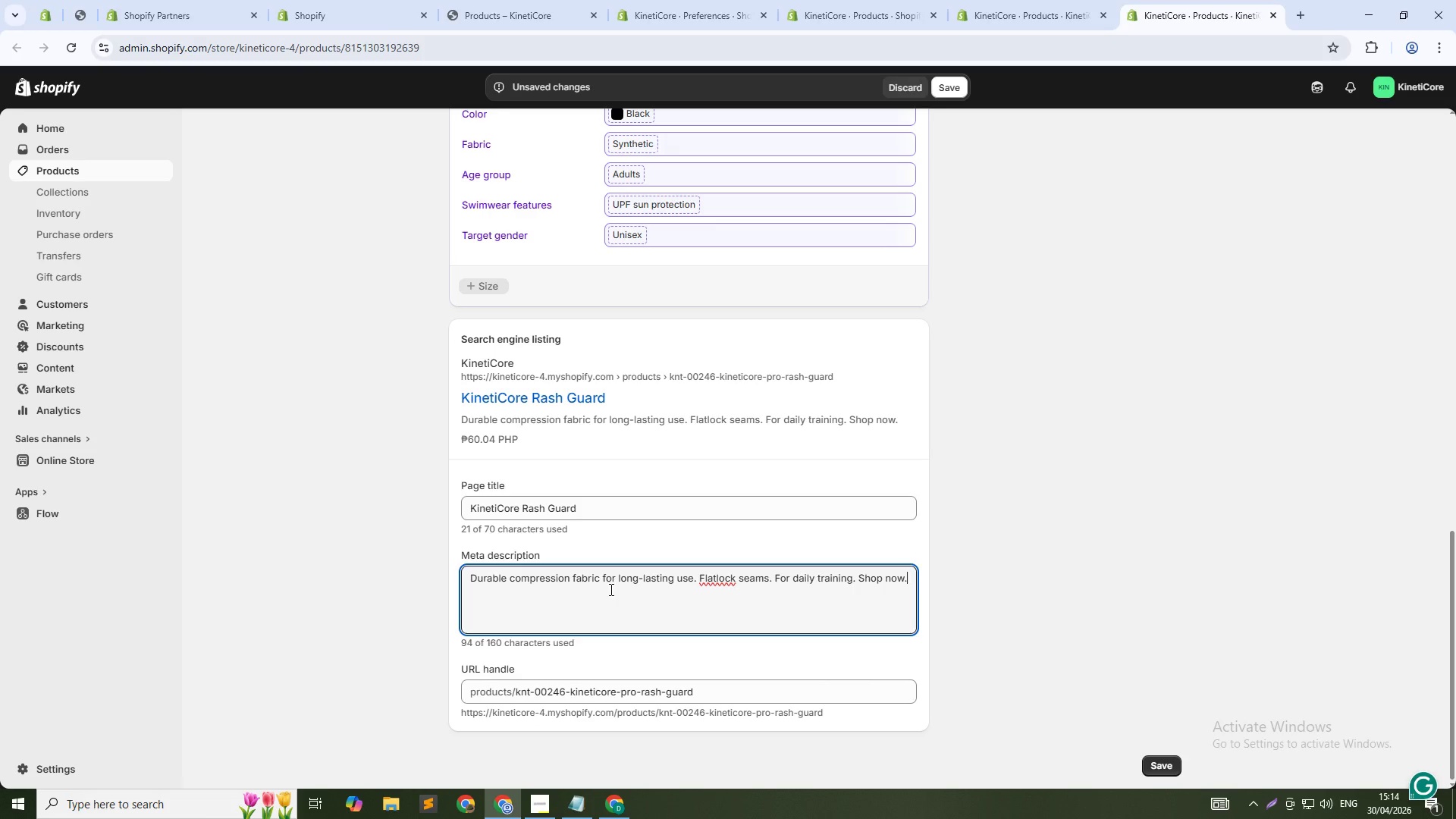 
left_click([752, 691])
 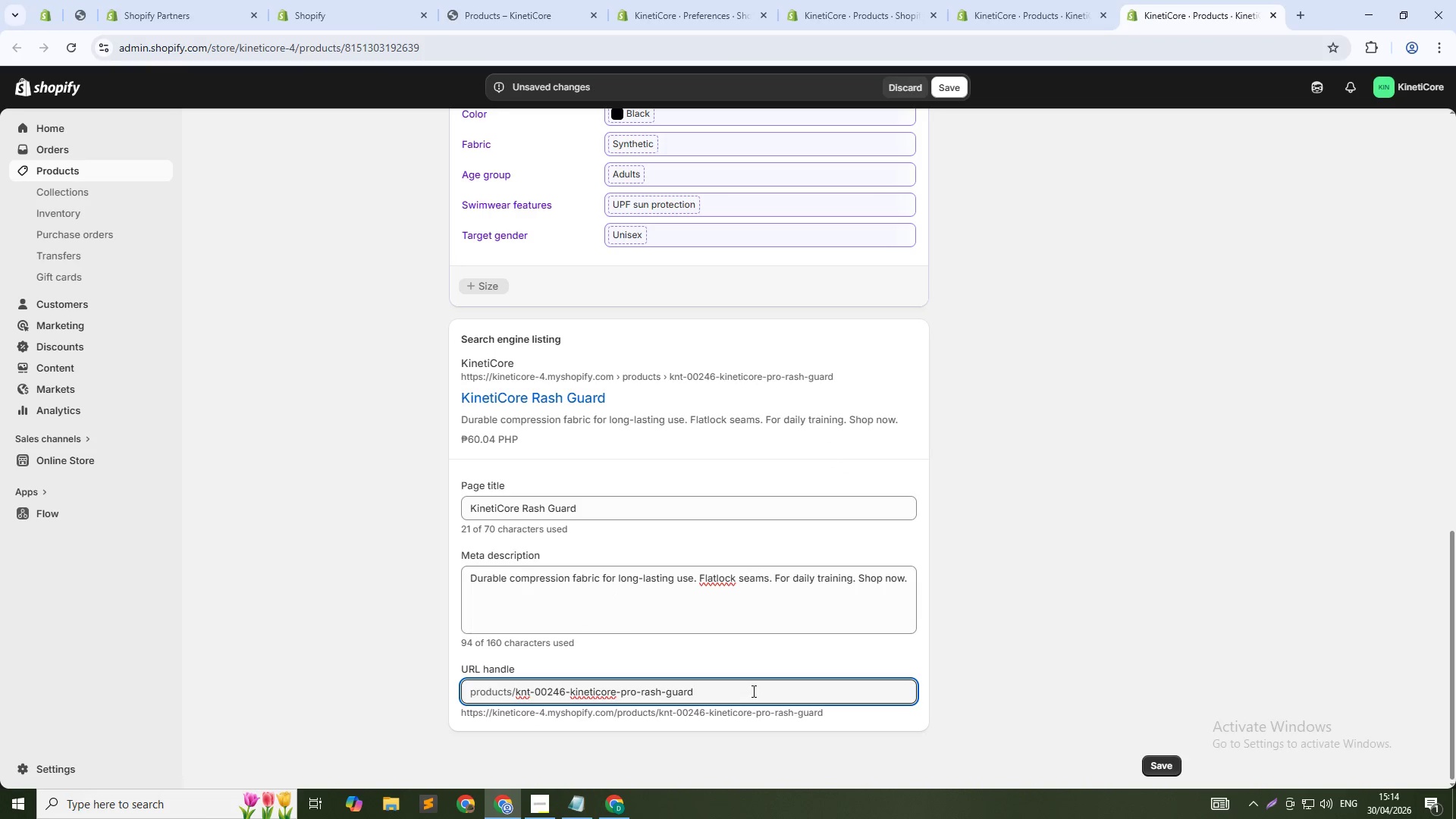 
key(NumpadSubtract)
 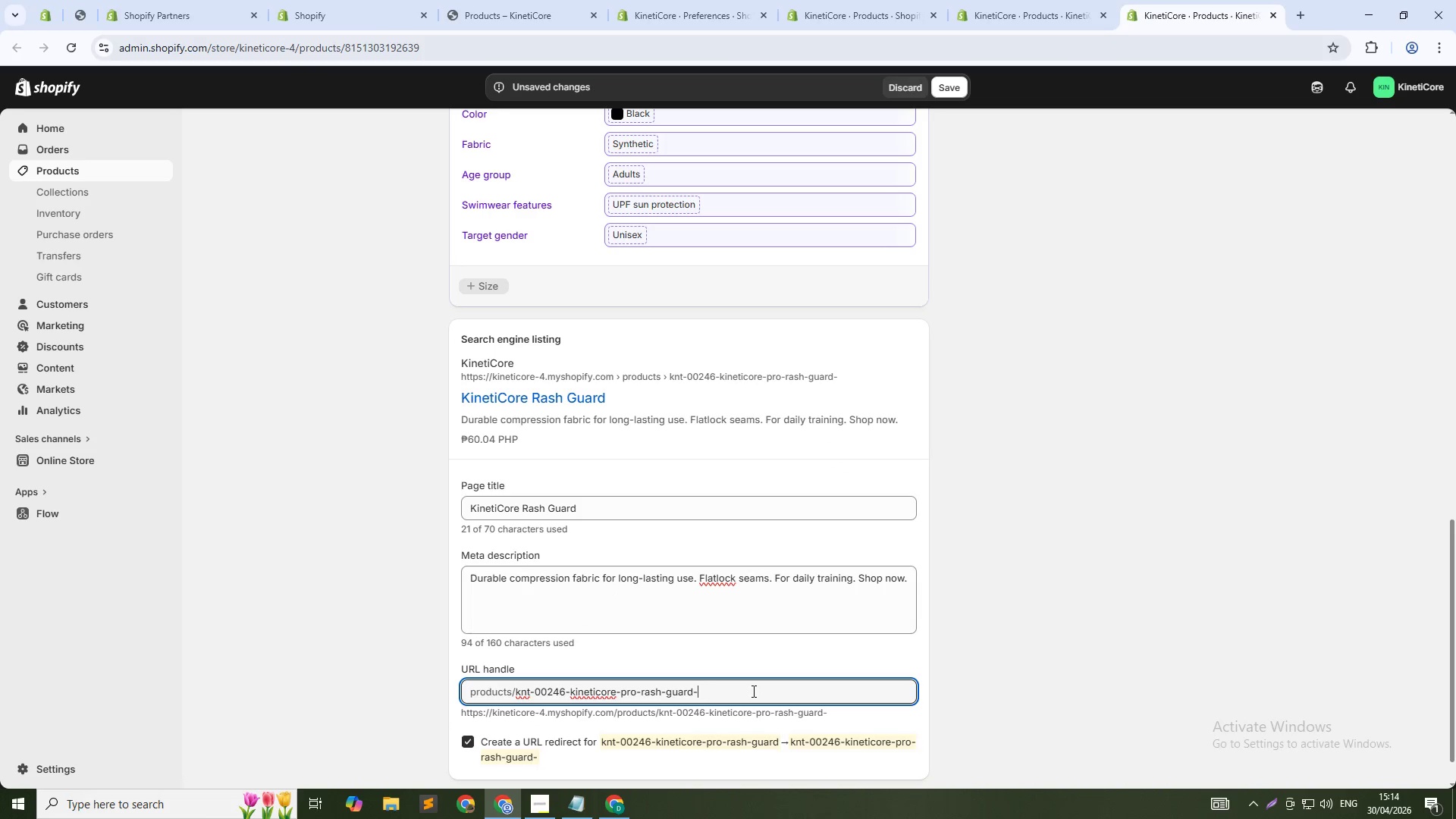 
key(Numpad2)
 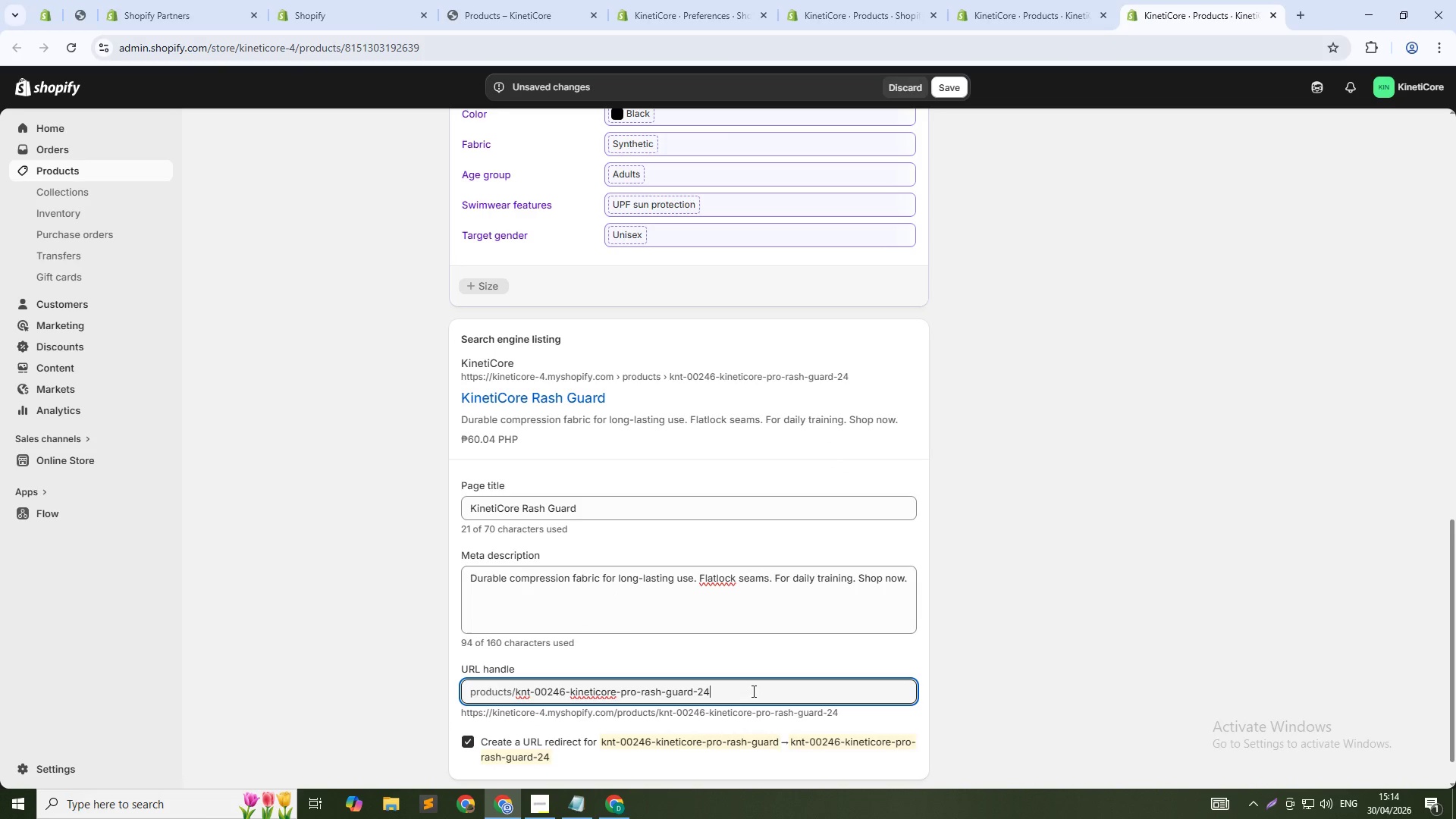 
key(Numpad4)
 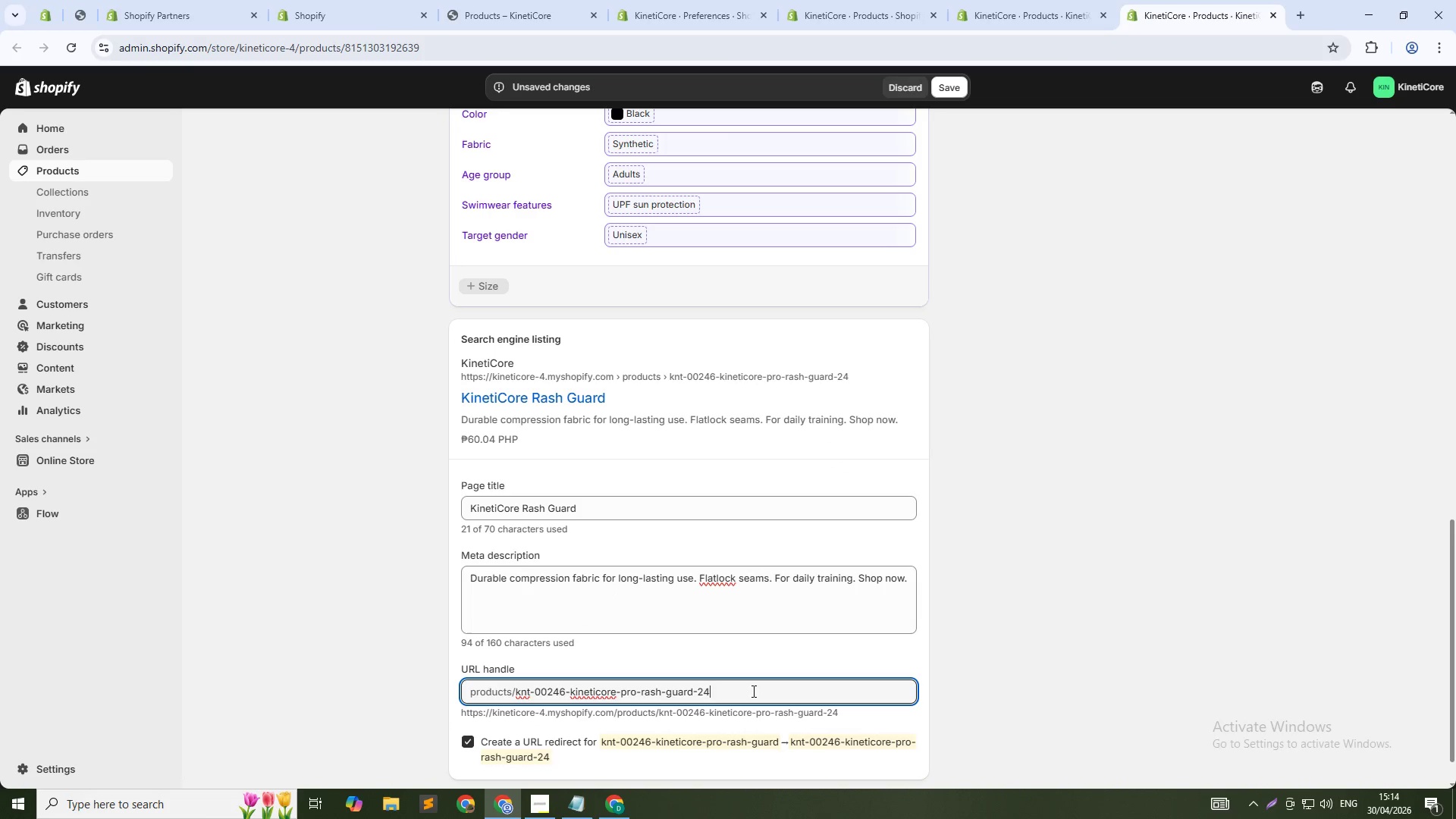 
key(Numpad6)
 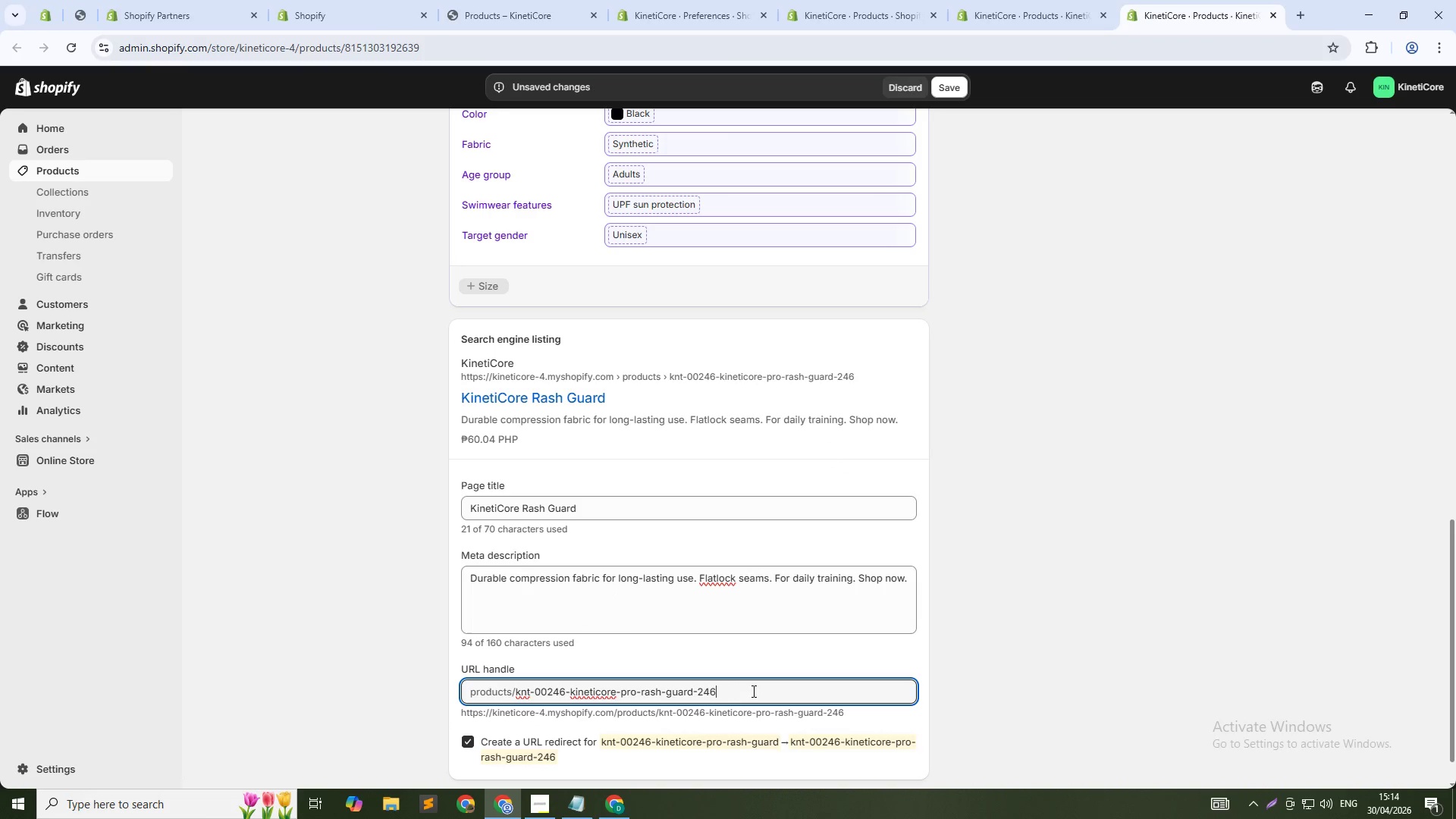 
key(ArrowUp)
 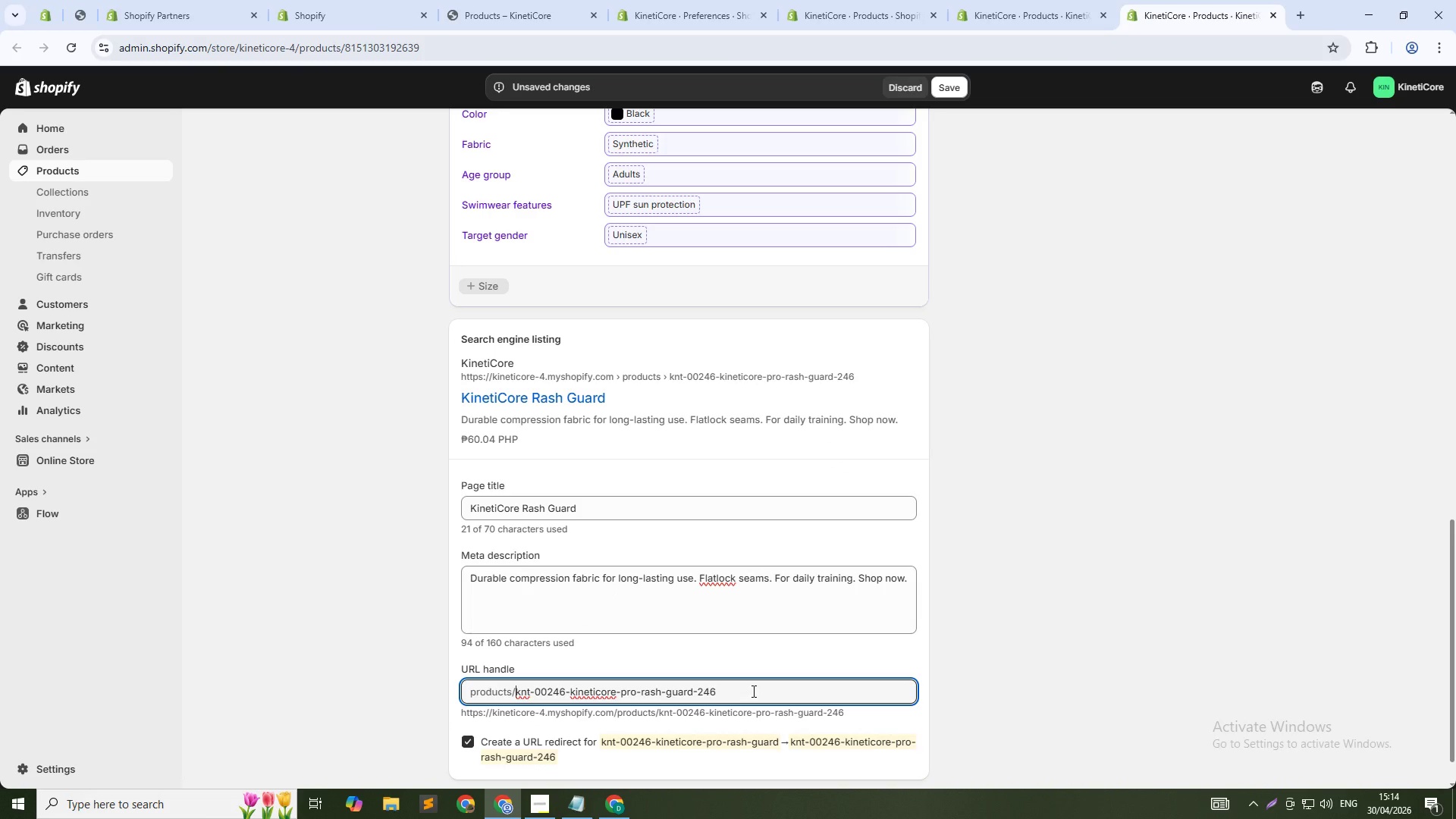 
key(Control+Shift+ArrowRight)
 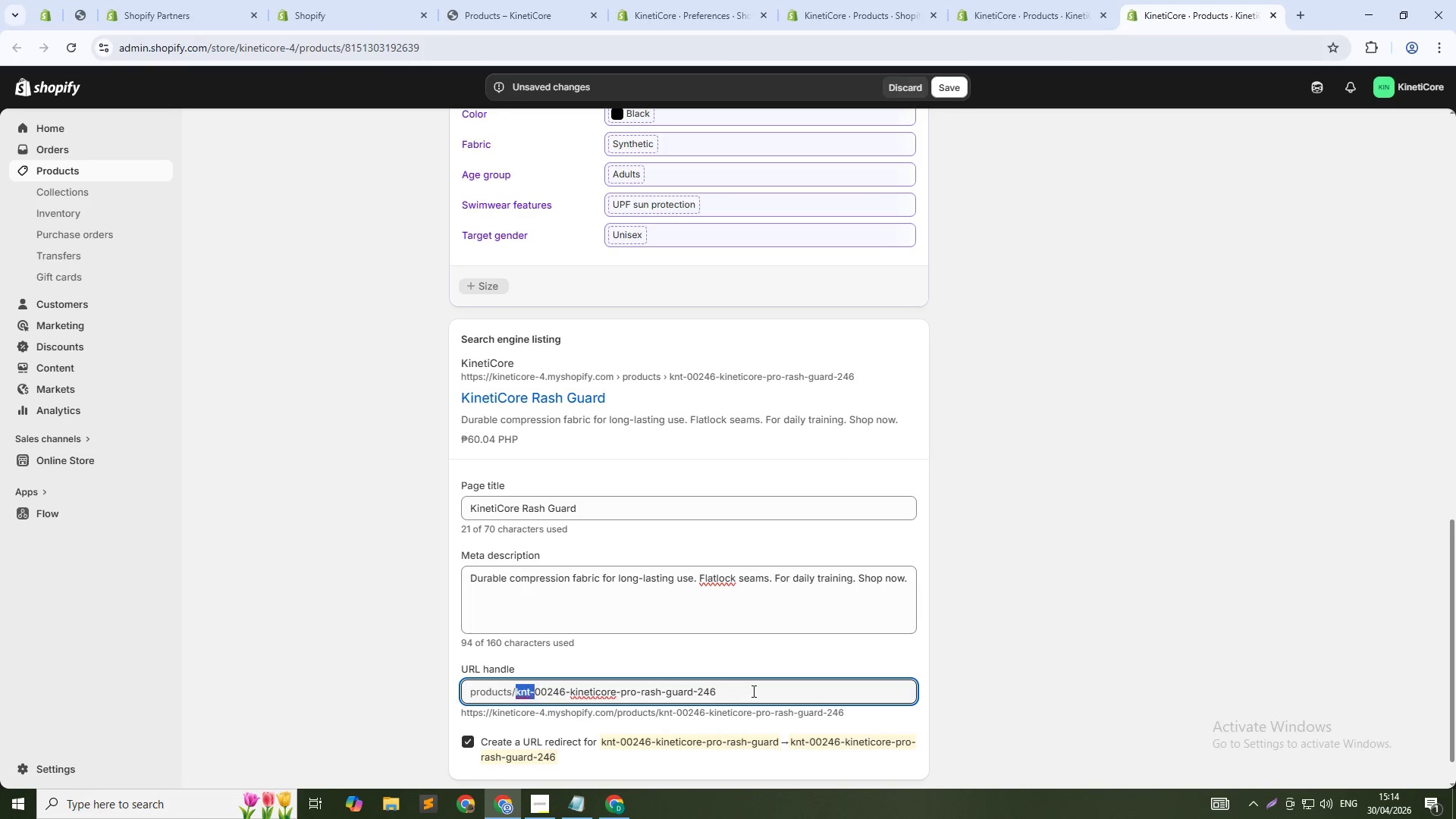 
key(Control+Shift+ArrowRight)
 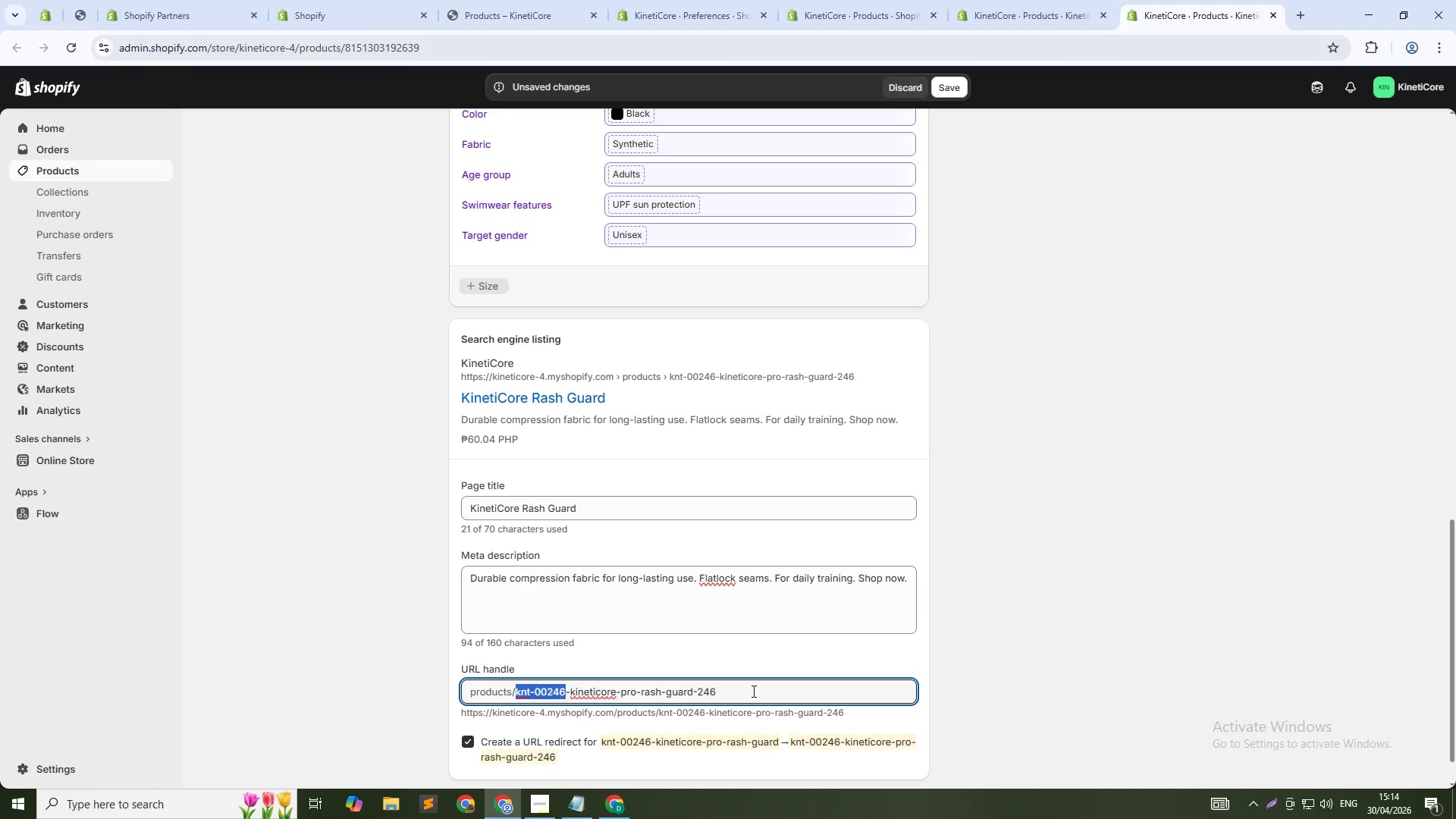 
key(Control+Shift+ArrowRight)
 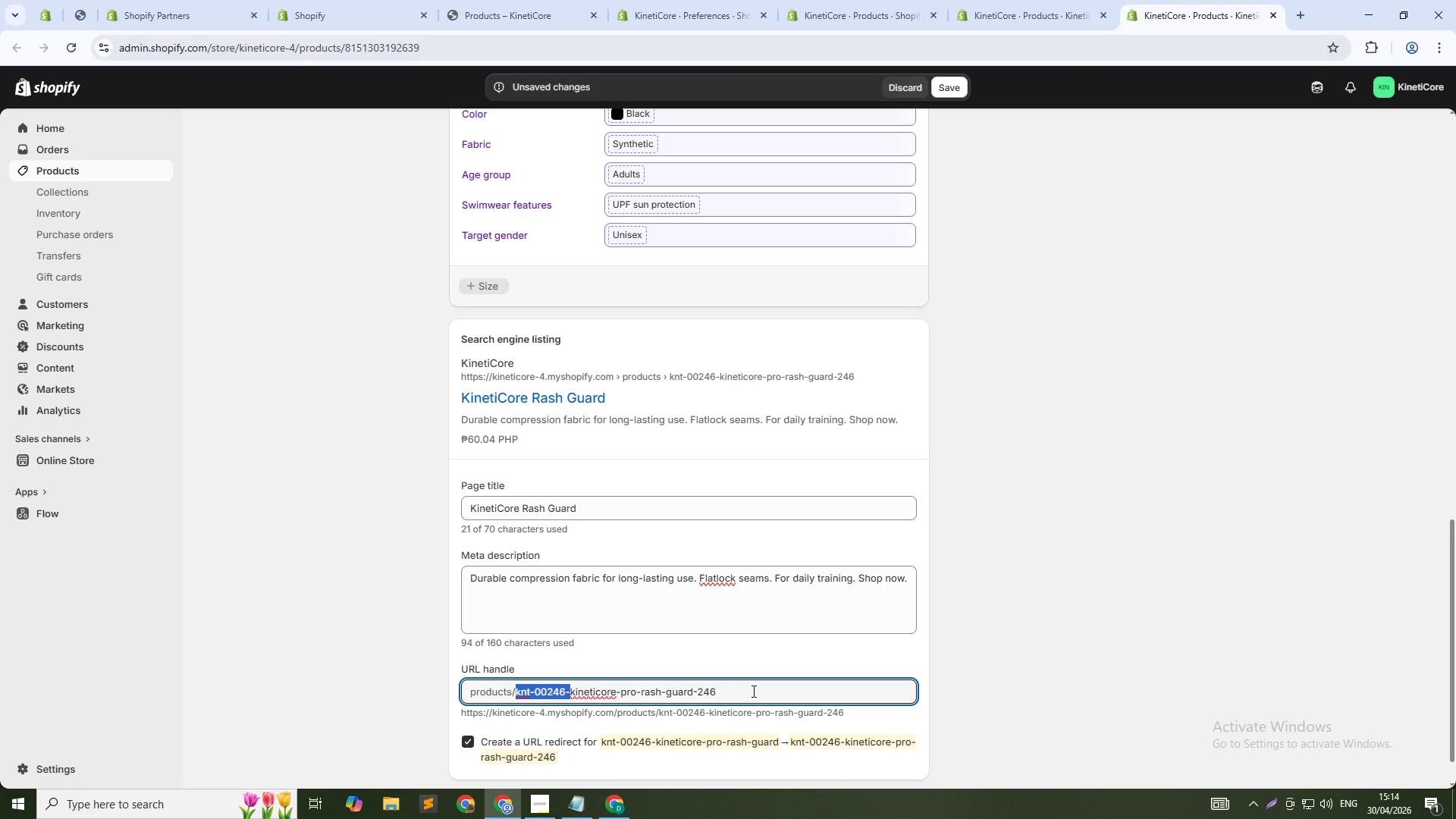 
key(Control+Shift+ArrowRight)
 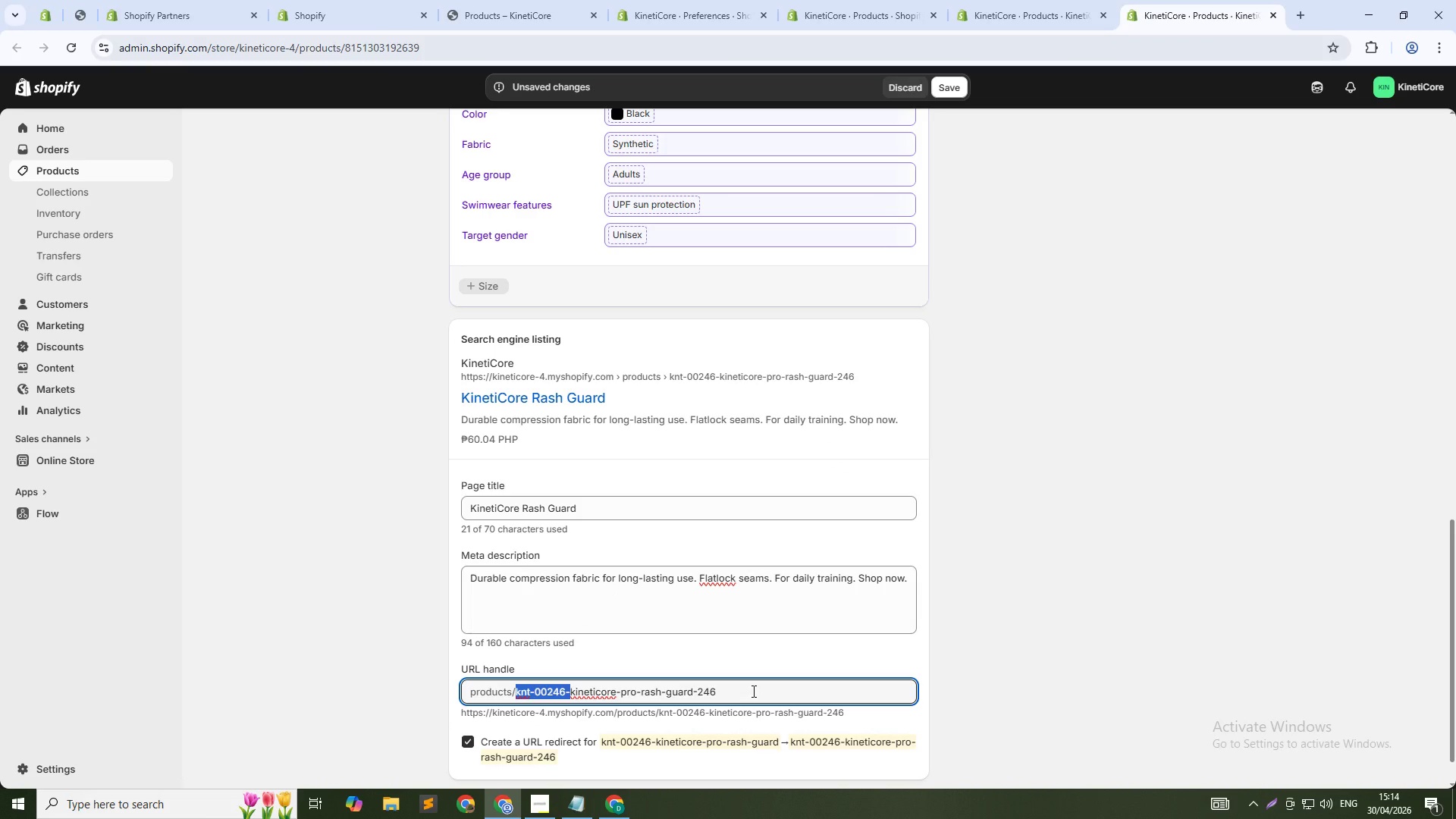 
key(Backspace)
 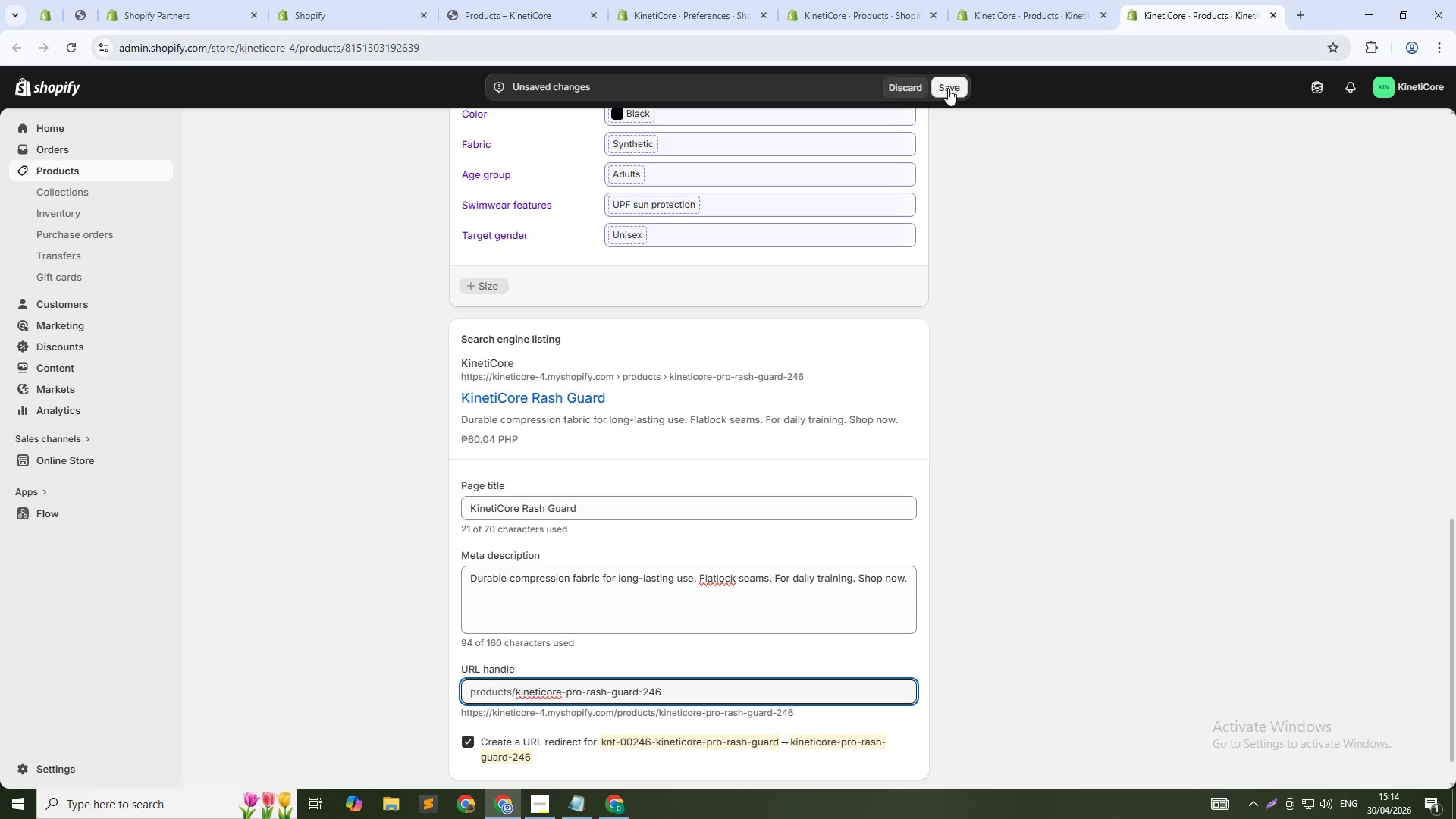 
wait(5.56)
 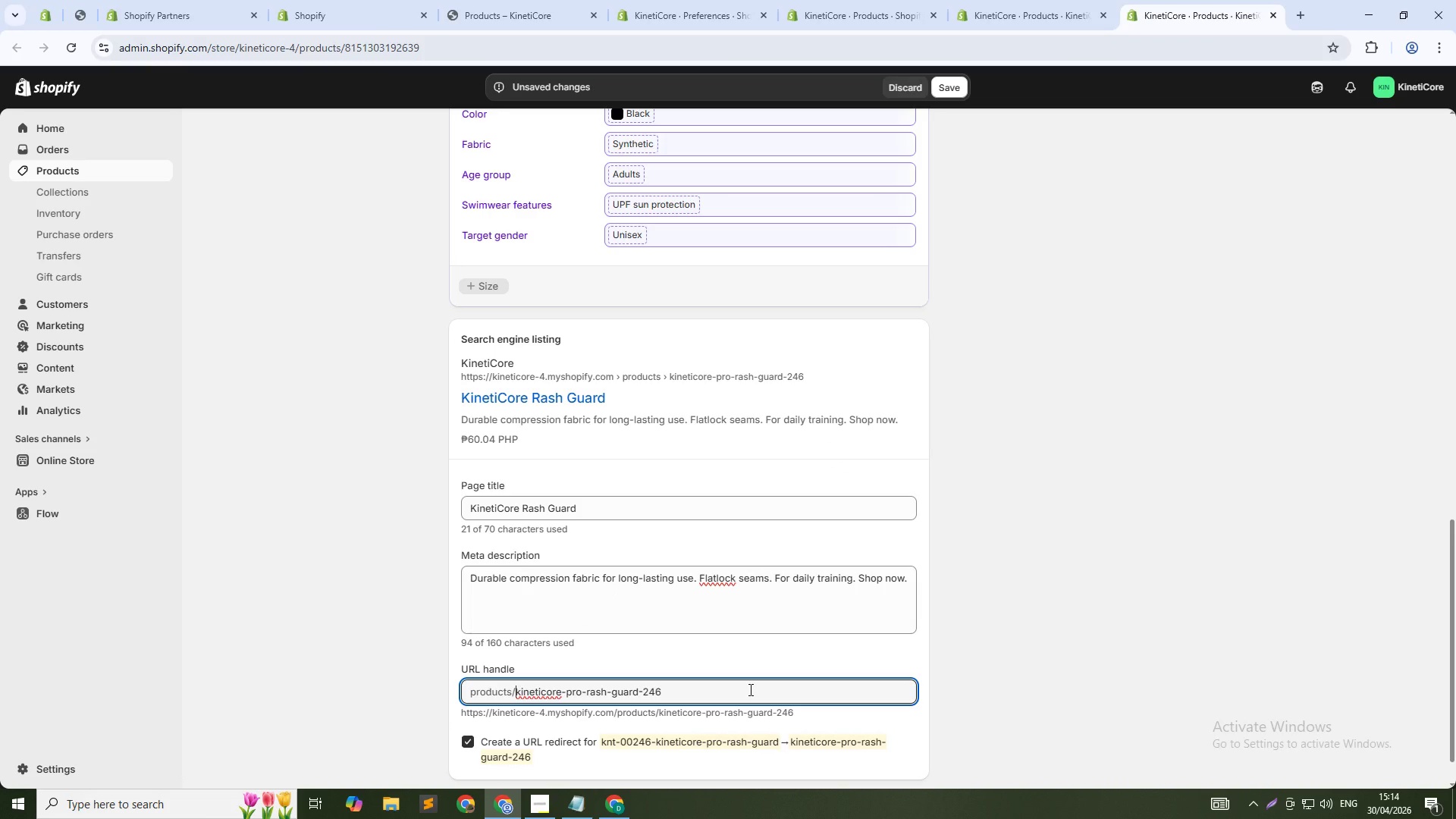 
left_click([948, 89])
 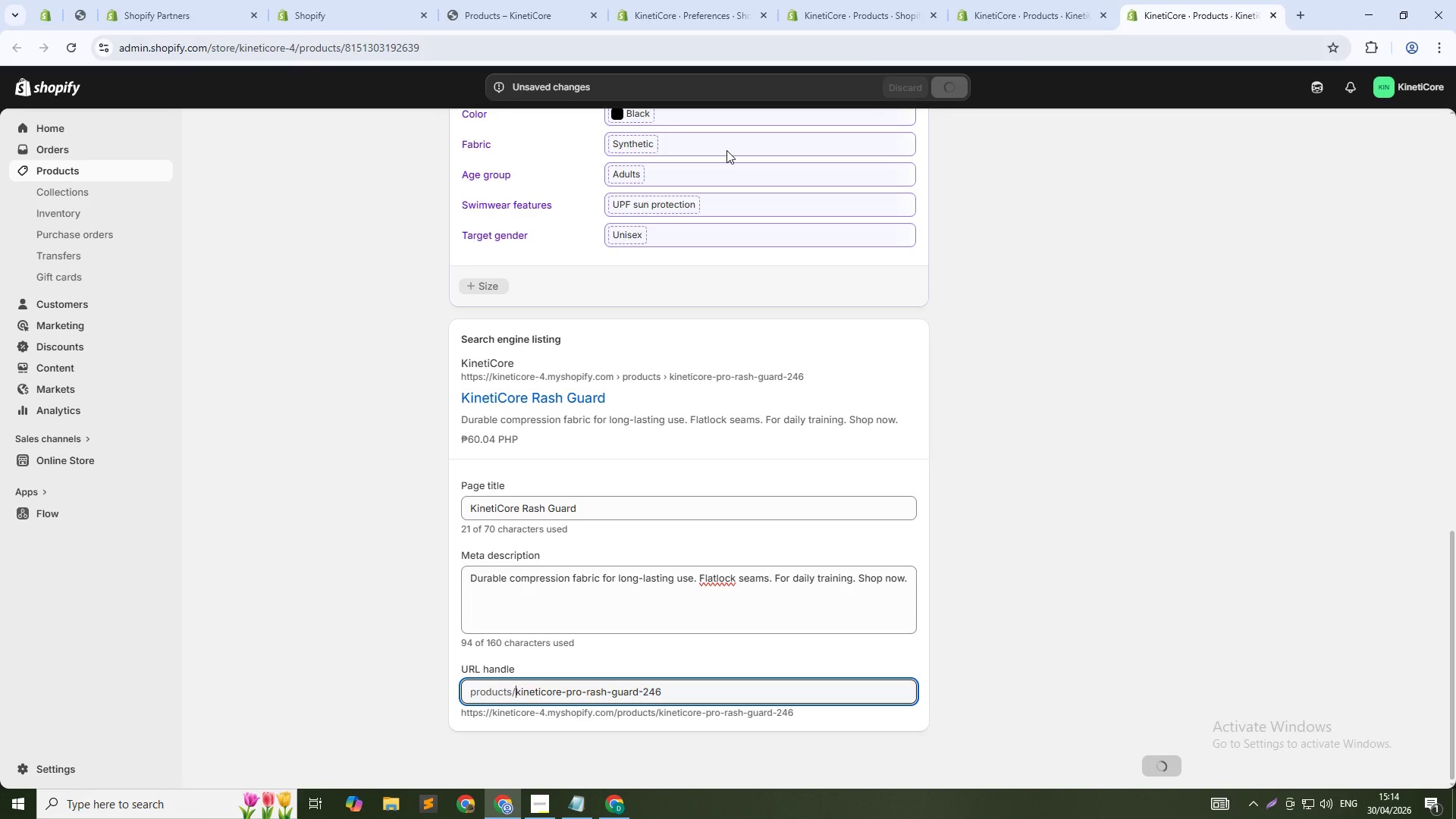 
left_click([1002, 8])
 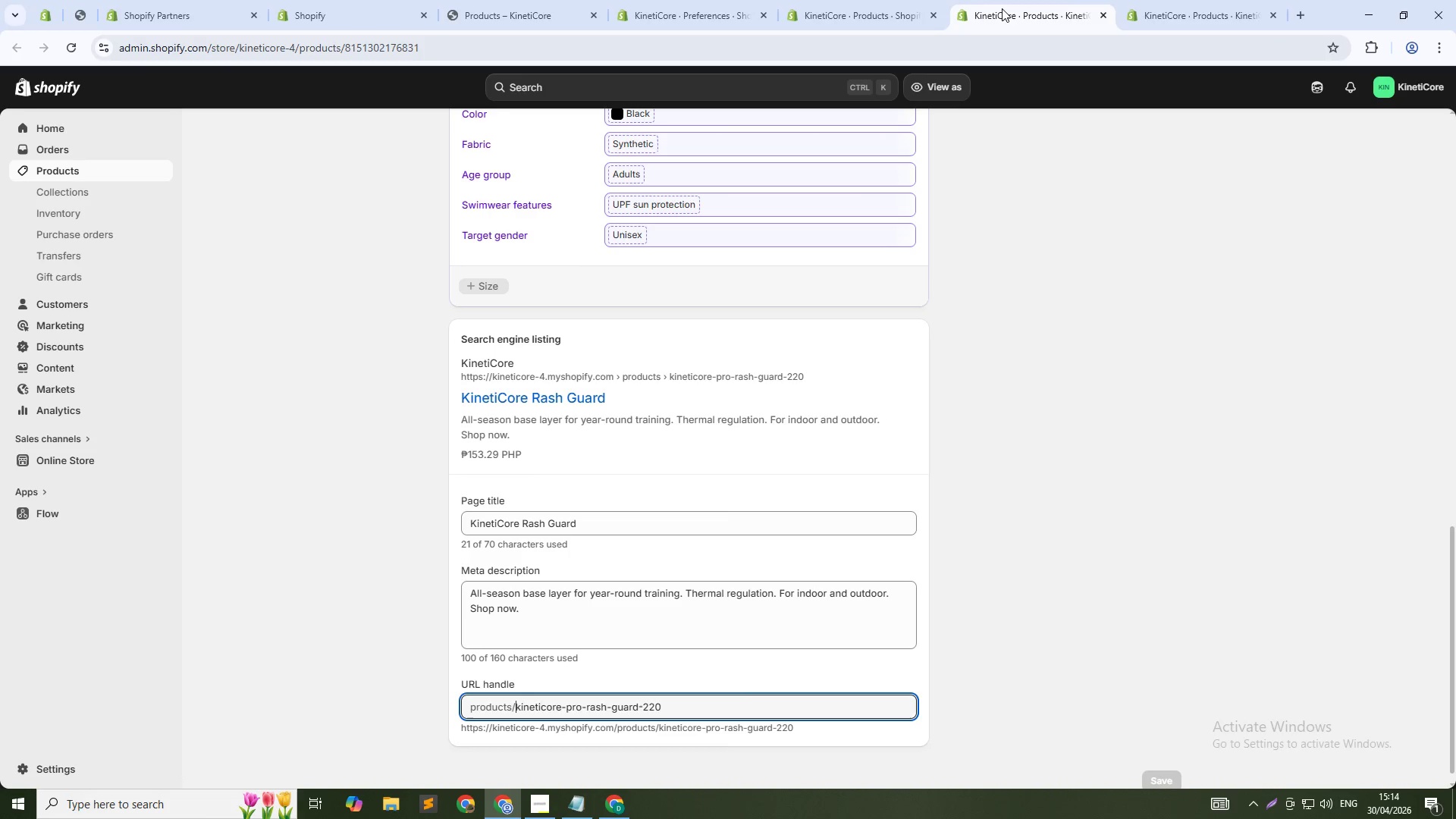 
middle_click([1002, 8])
 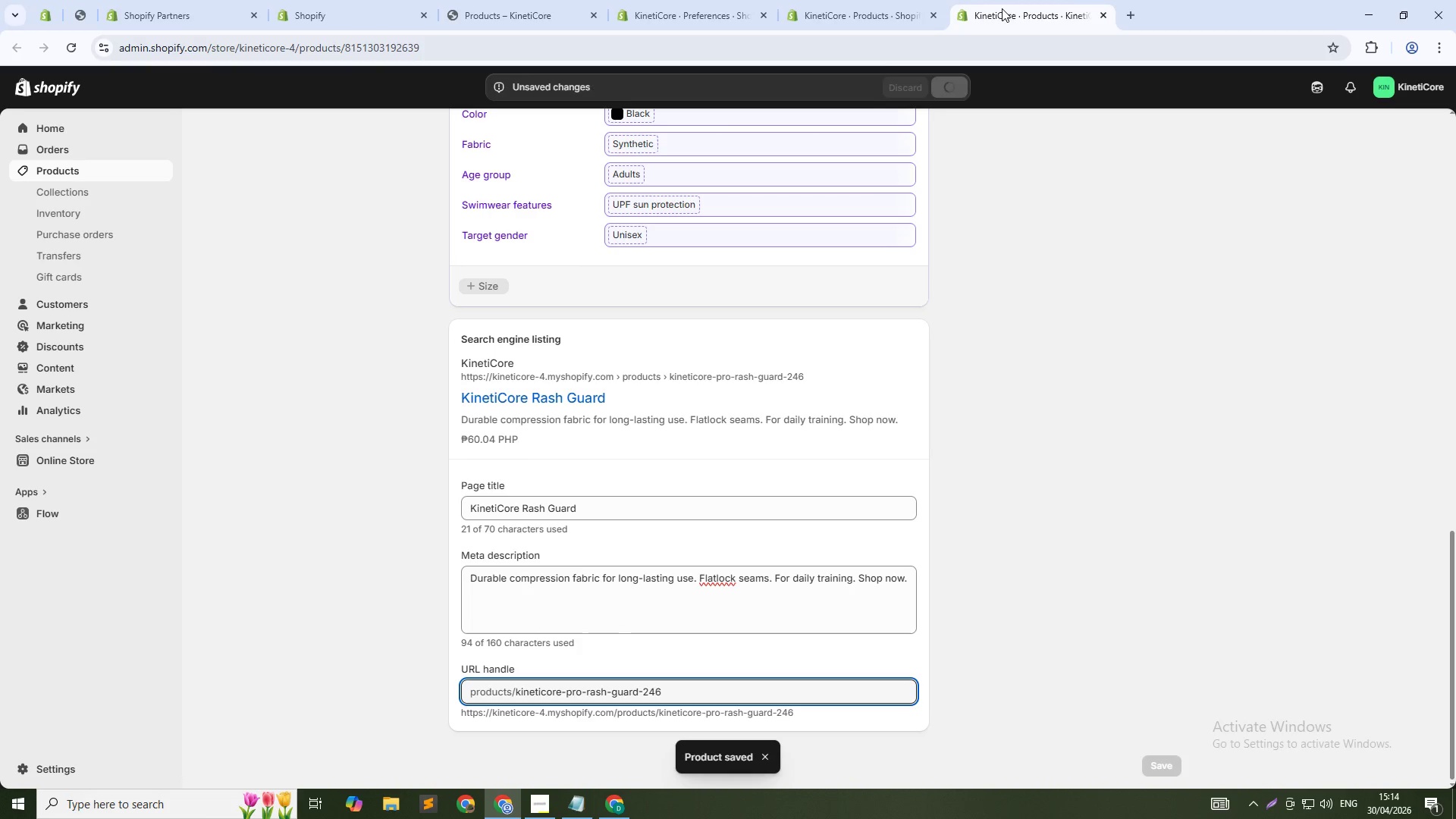 
mouse_move([999, 16])
 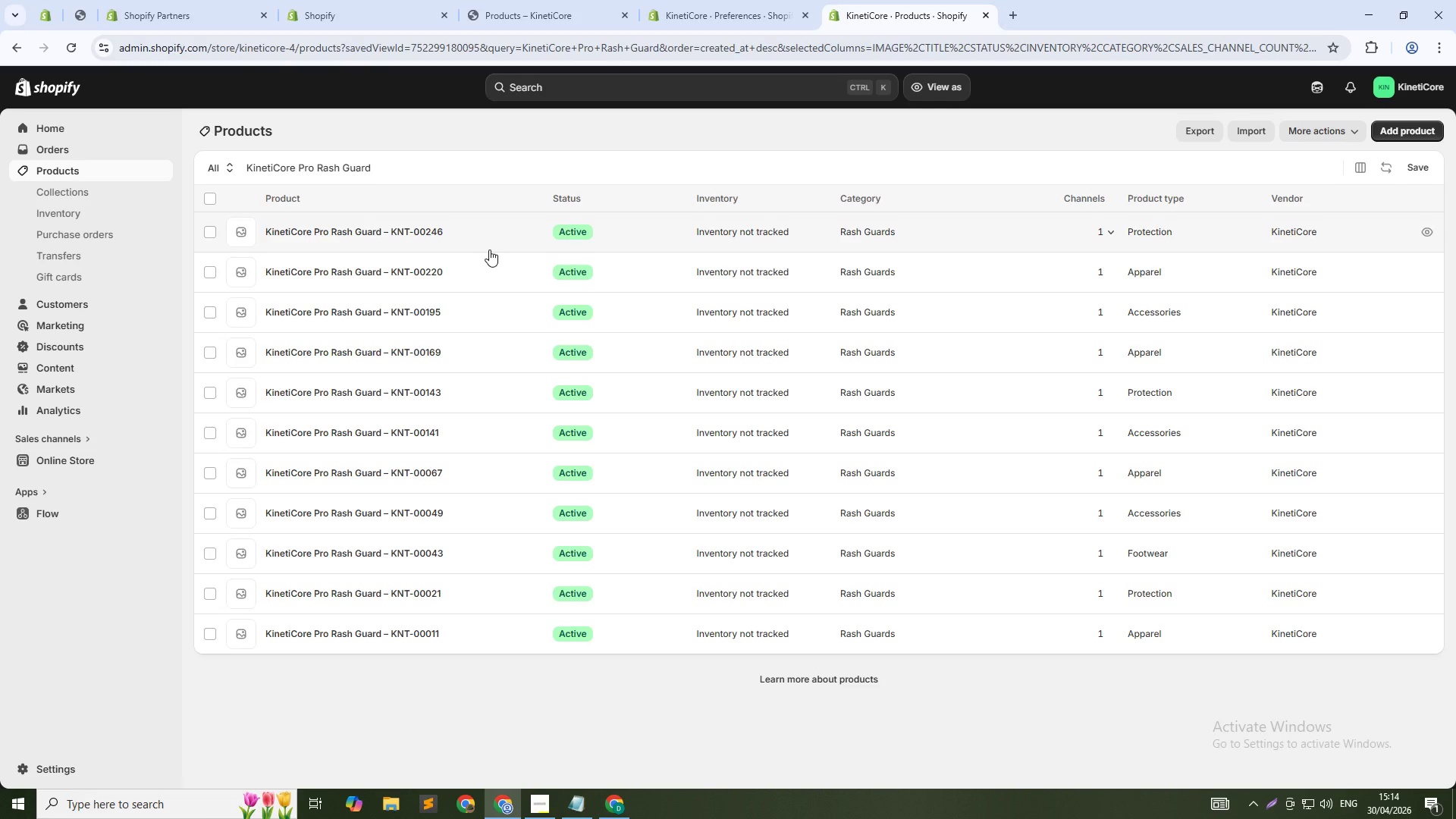 
wait(13.77)
 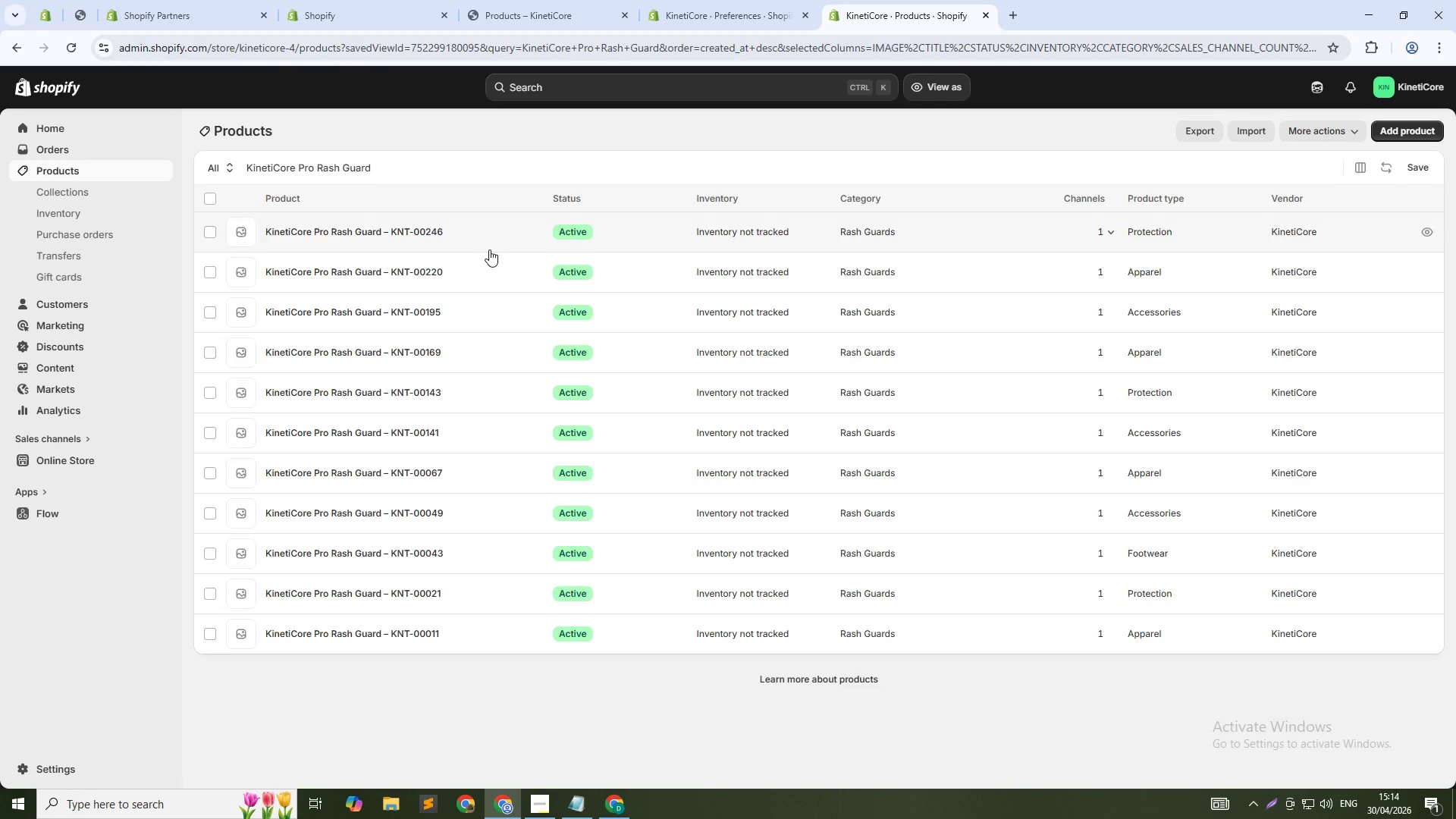 
left_click([529, 161])
 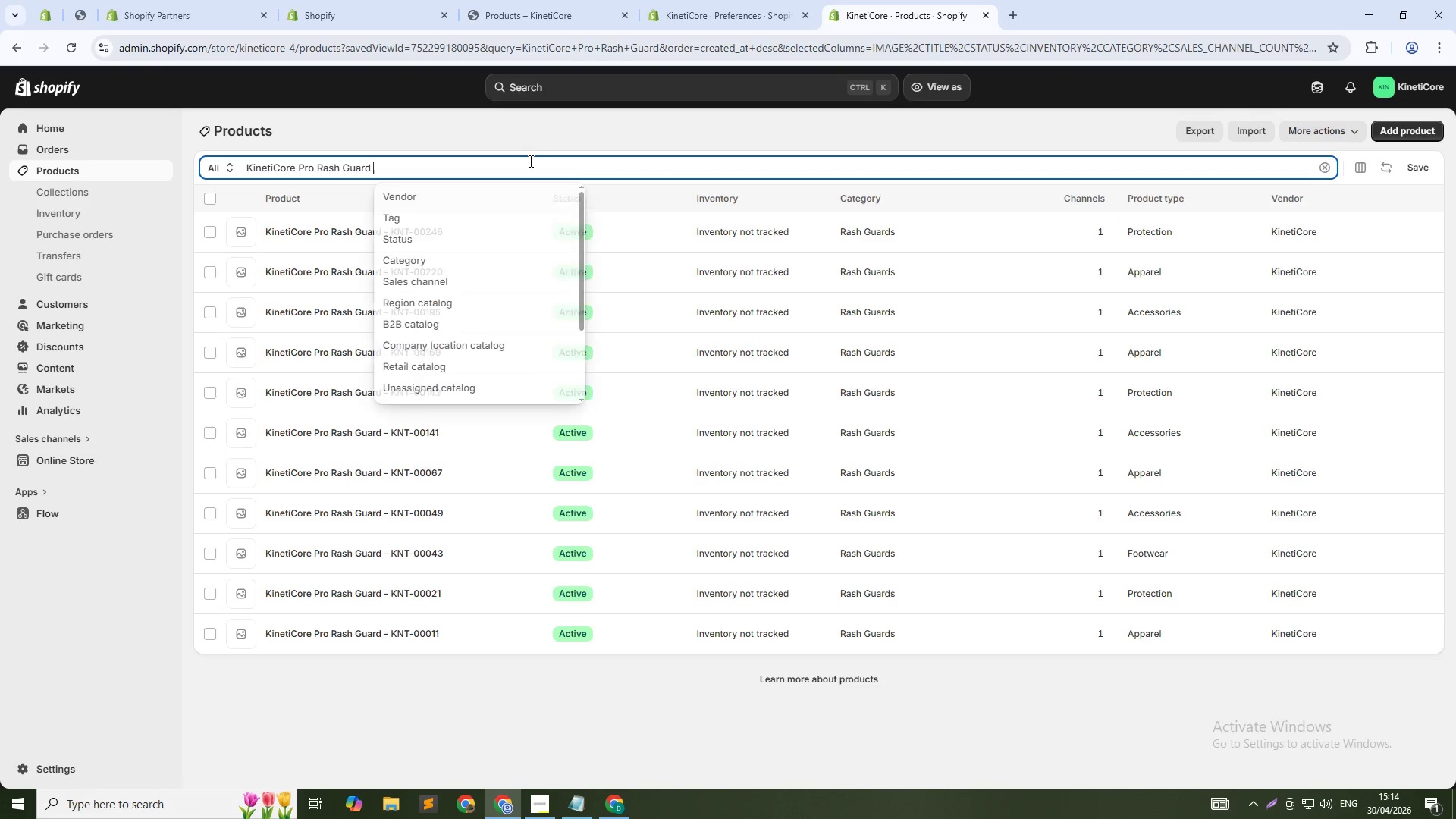 
key(Control+A)
 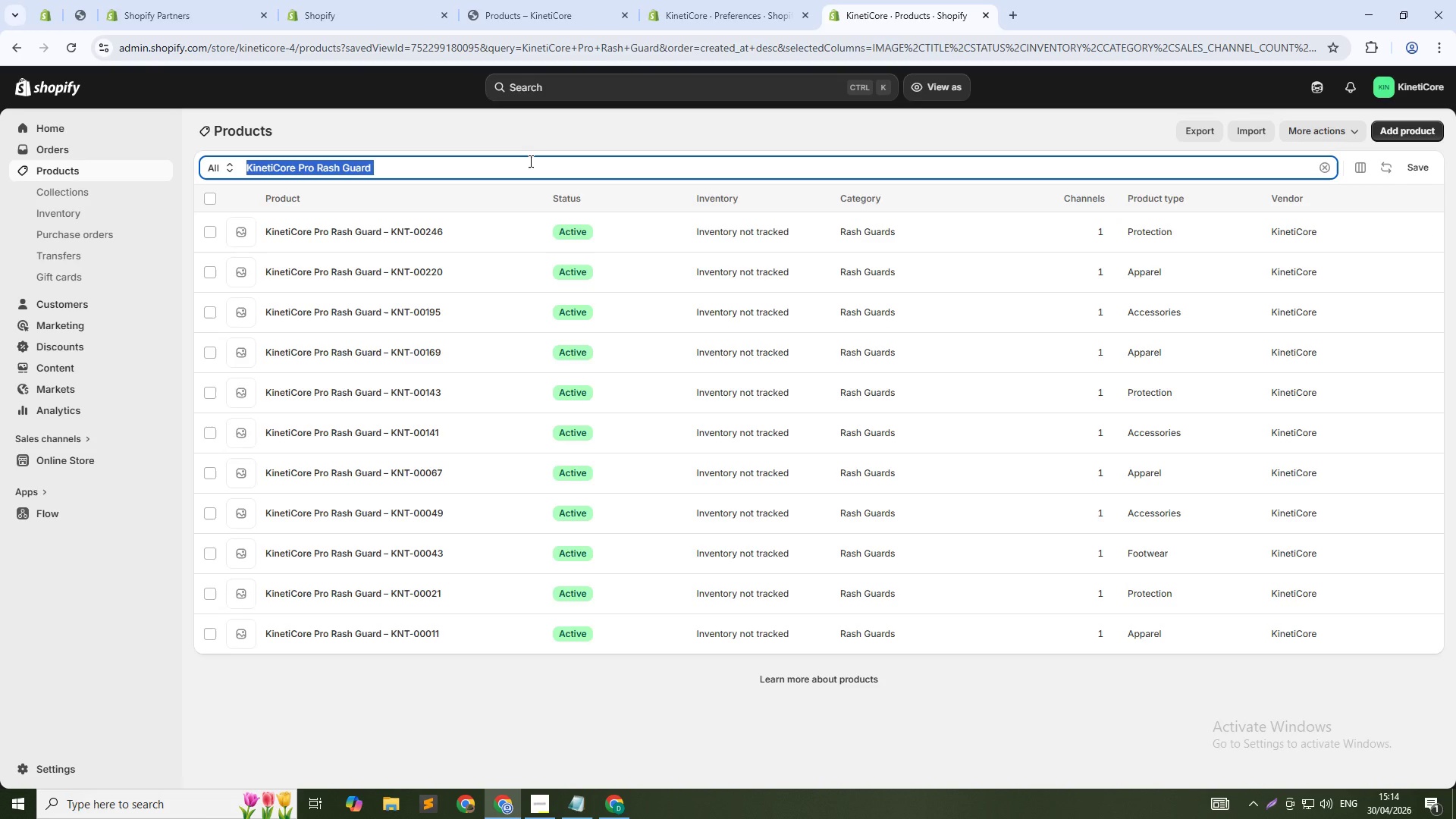 
type(Acro-Fit Shin U)
key(Backspace)
type(Guards)
 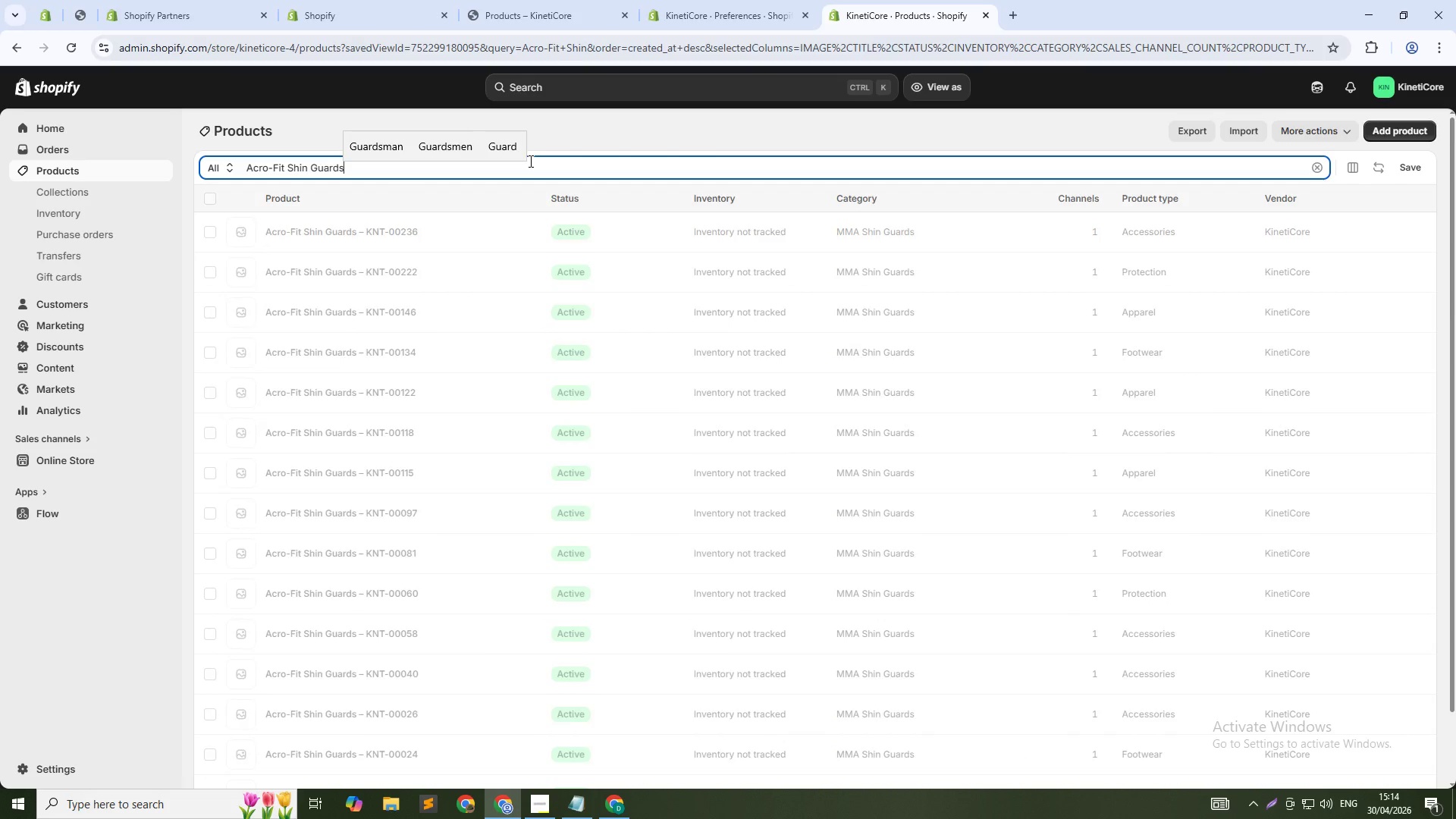 
left_click([209, 199])
 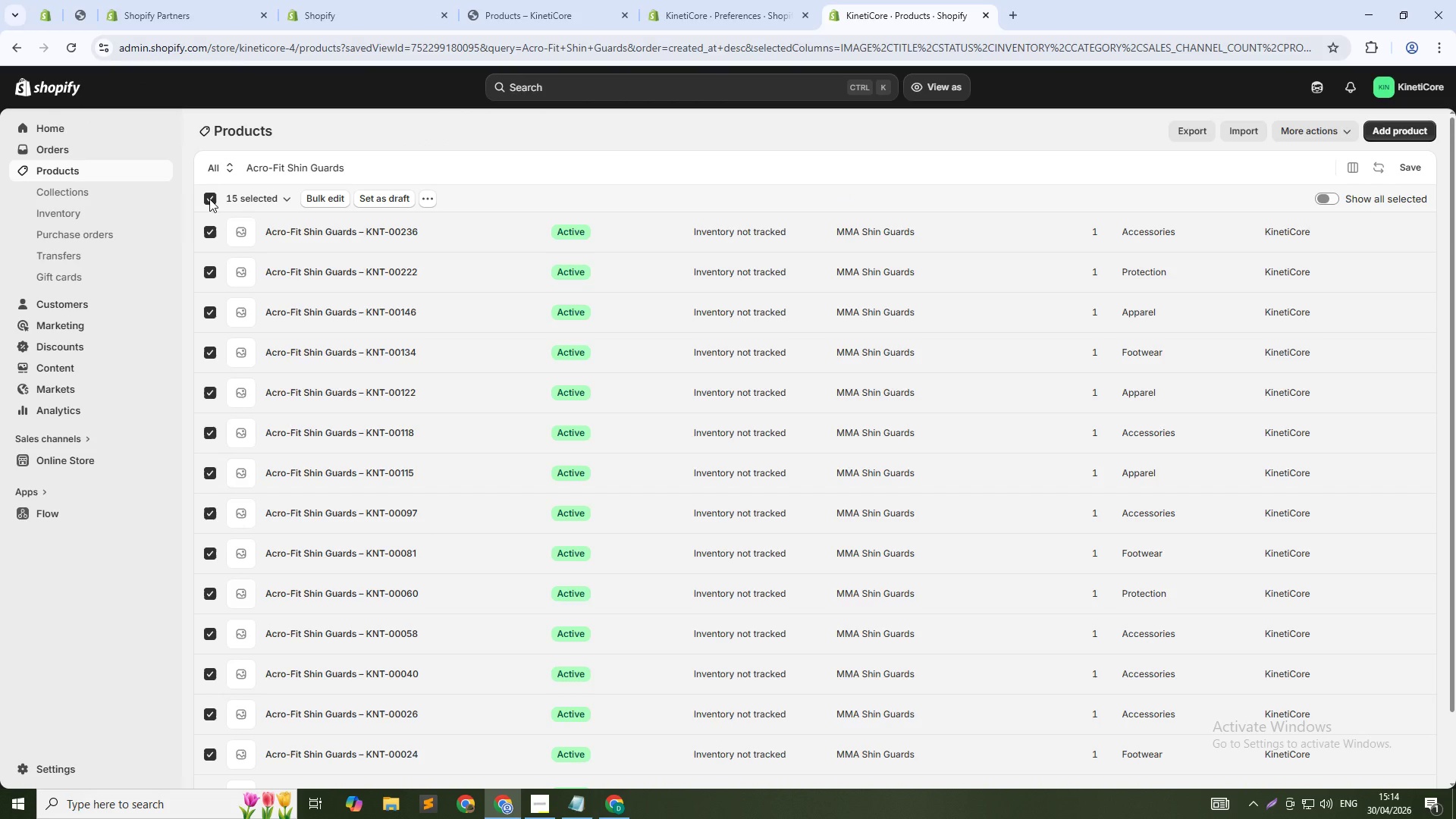 
left_click([209, 199])
 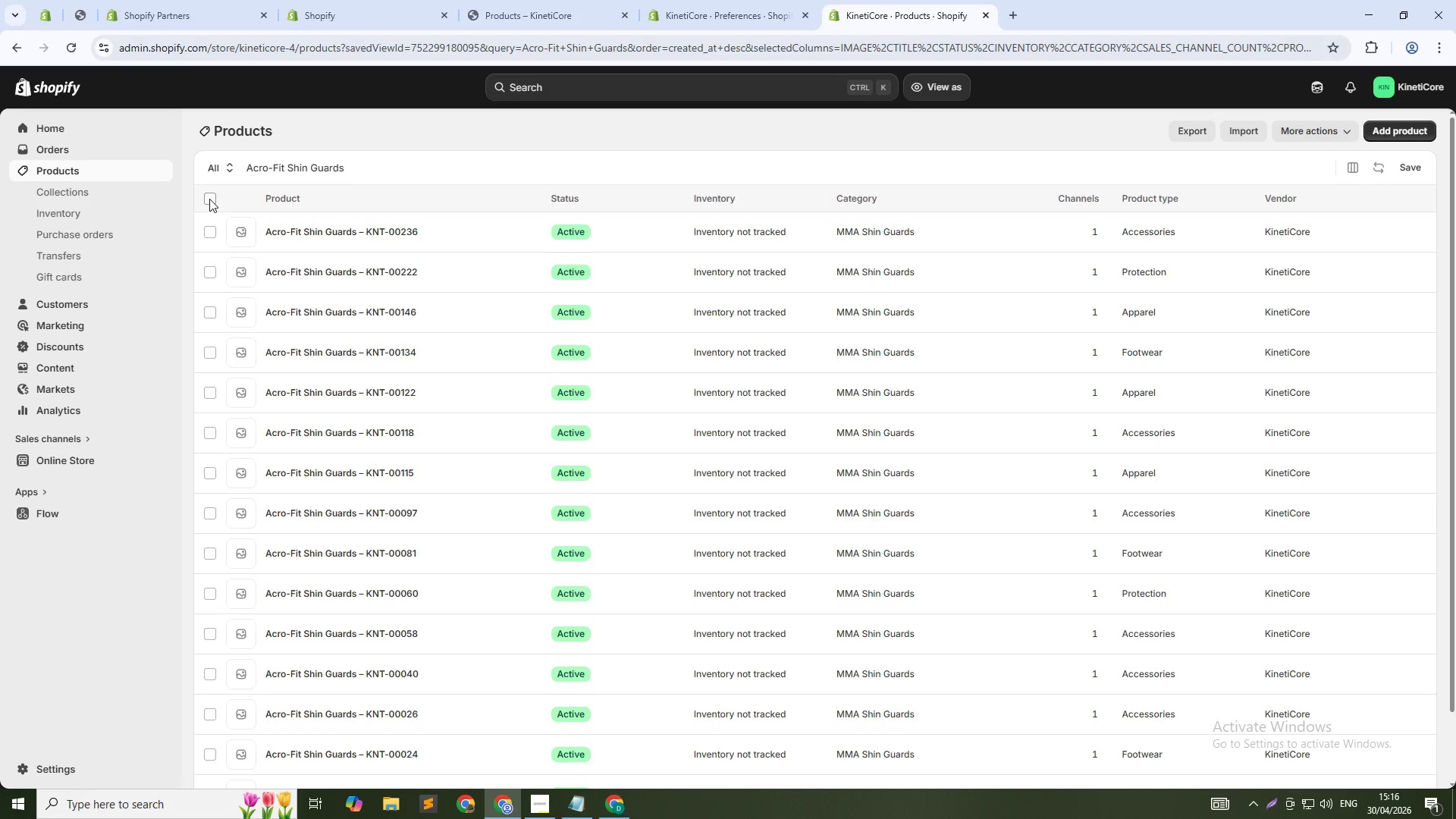 
wait(71.52)
 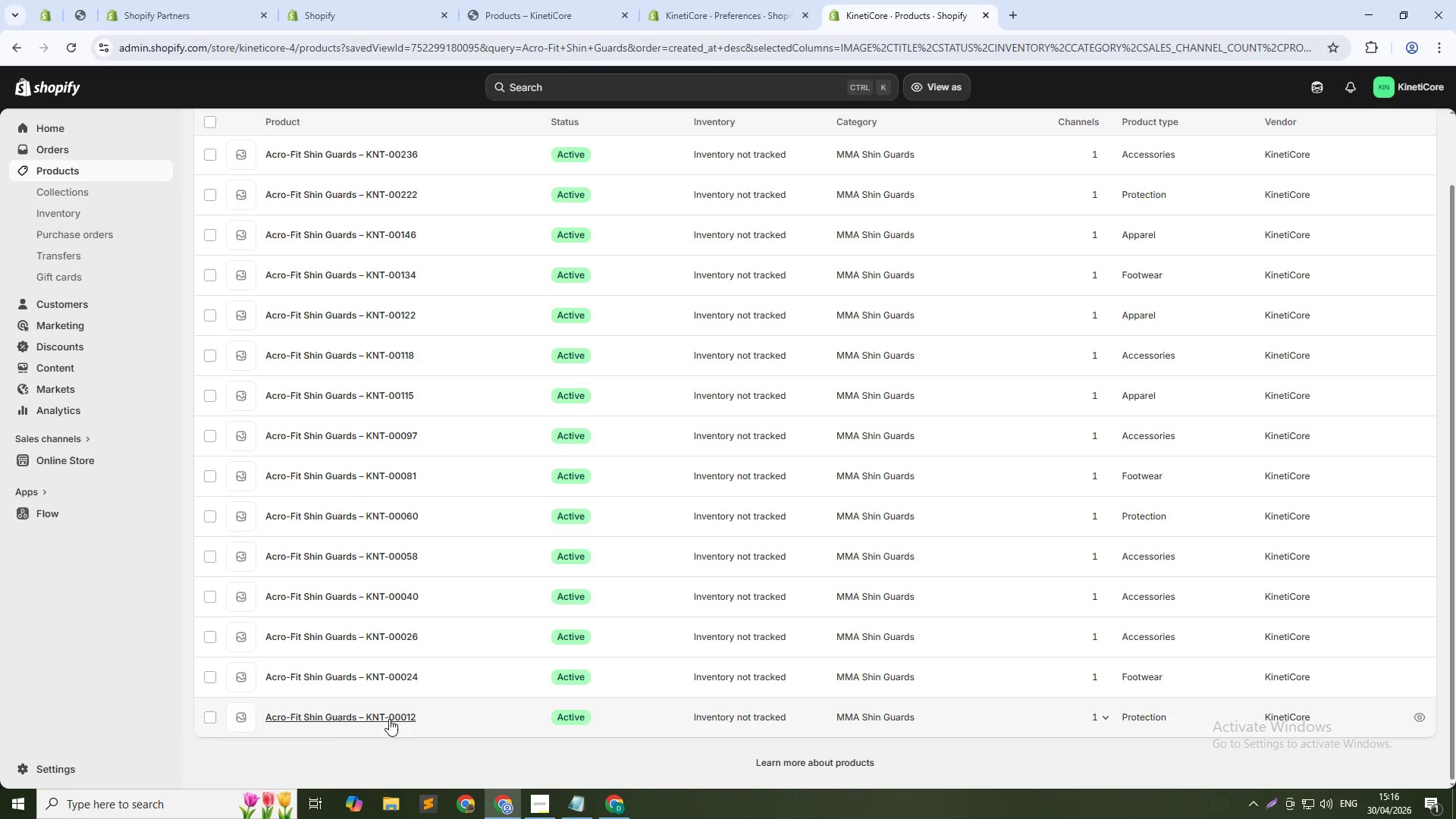 
hold_key(key=ControlLeft, duration=1.03)
 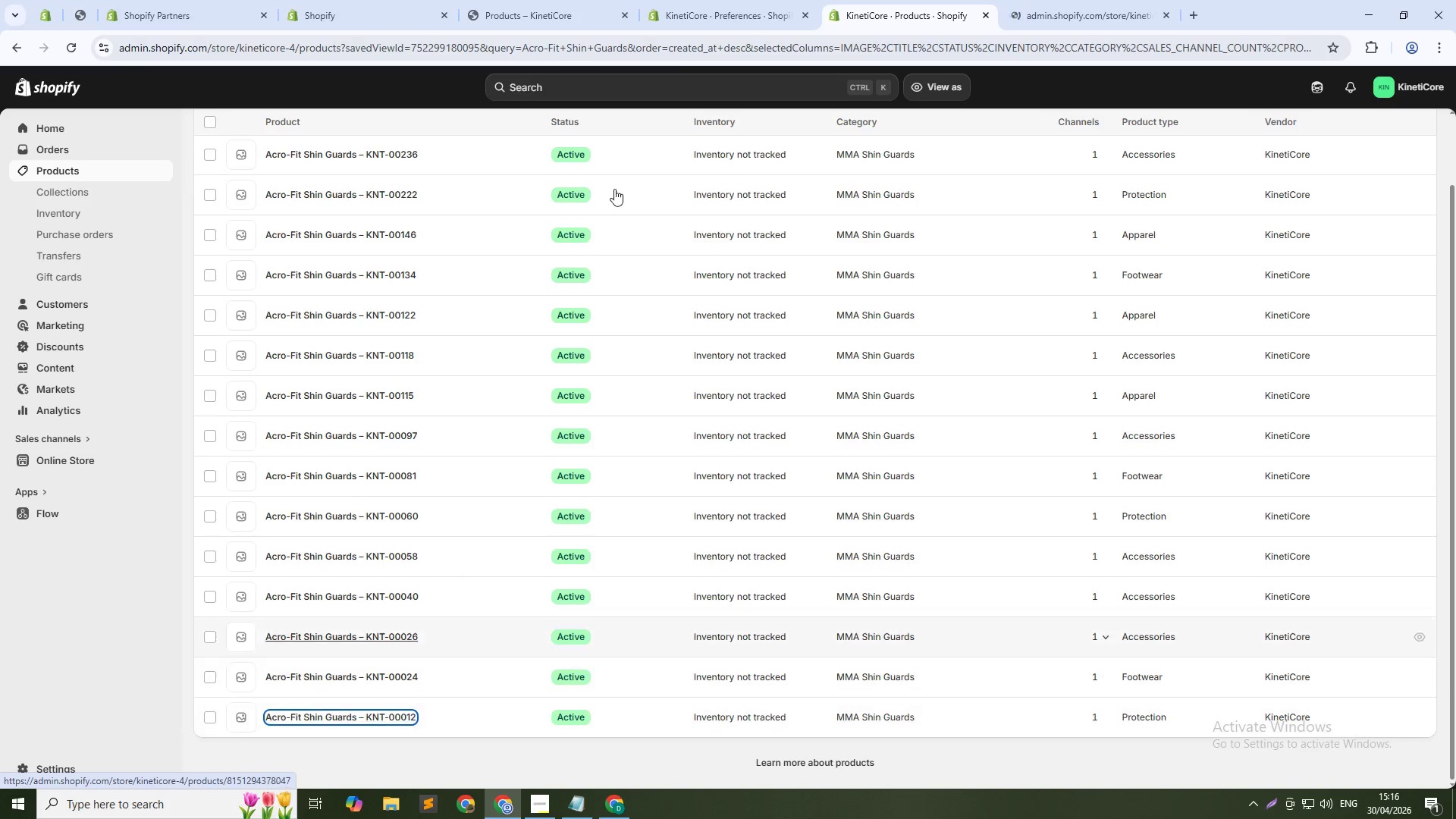 
scroll: coordinate [385, 689], scroll_direction: down, amount: 12.0
 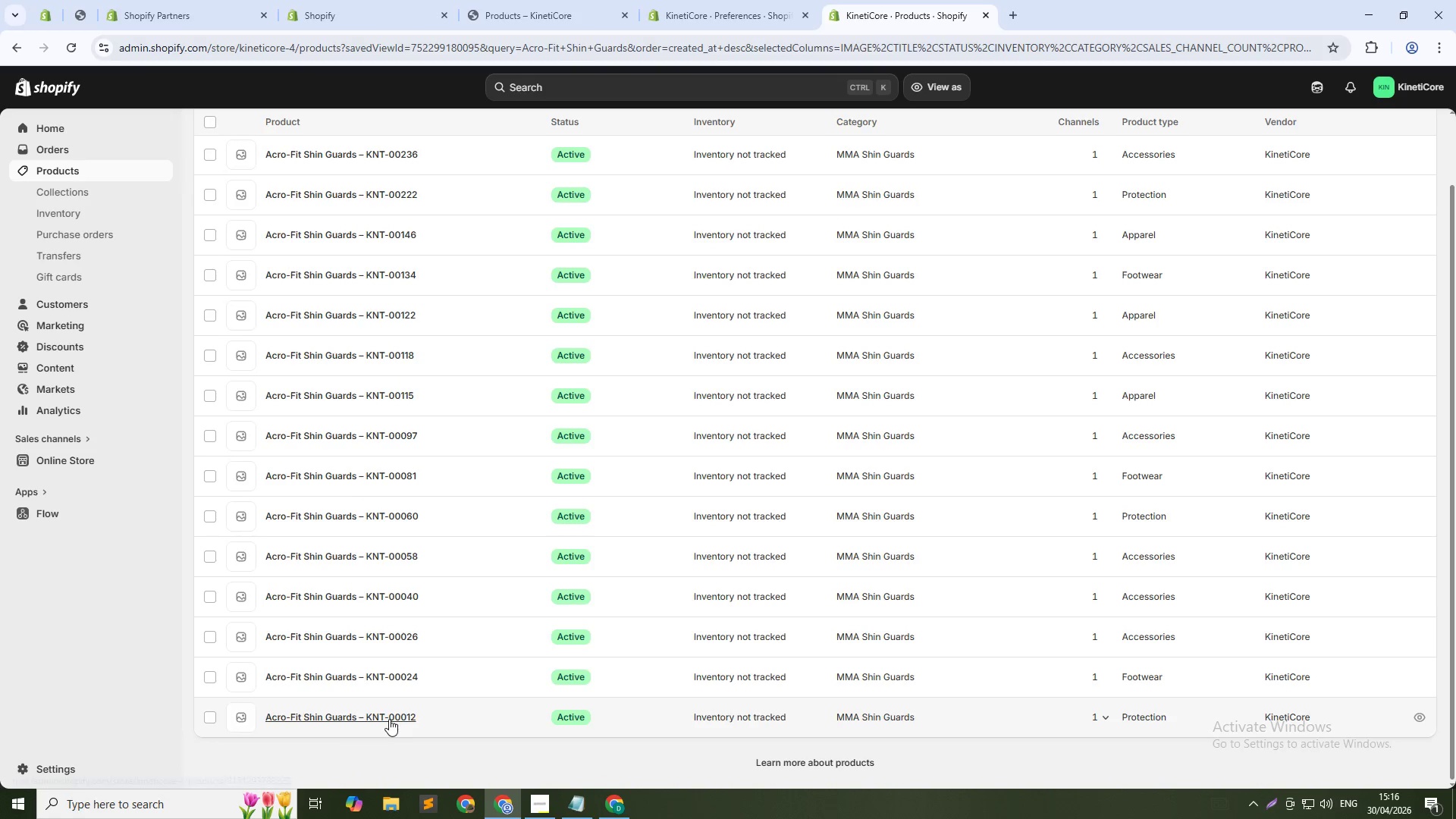 
left_click([389, 720])
 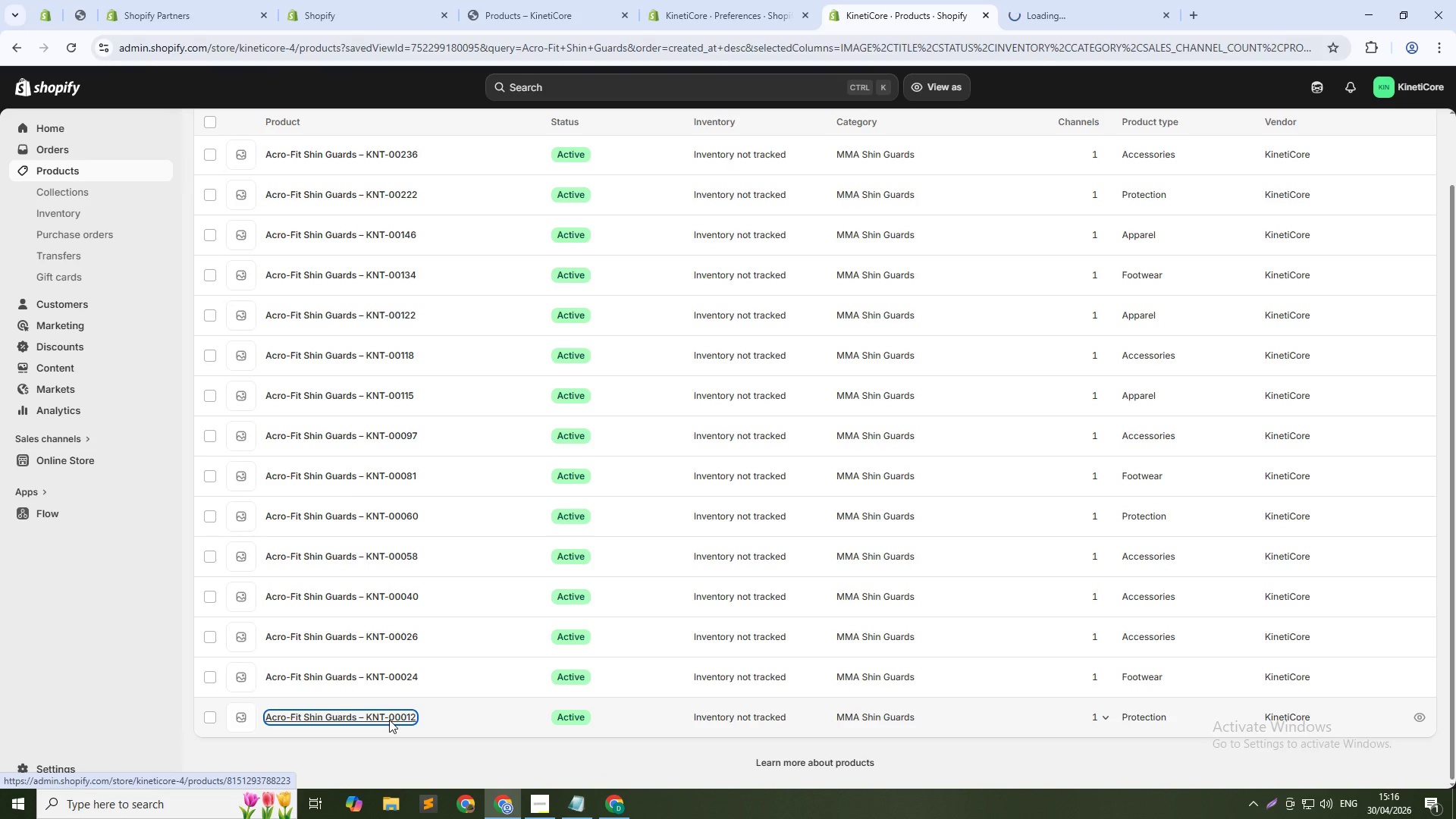 
hold_key(key=ControlLeft, duration=8.95)
left_click([749, 0])
 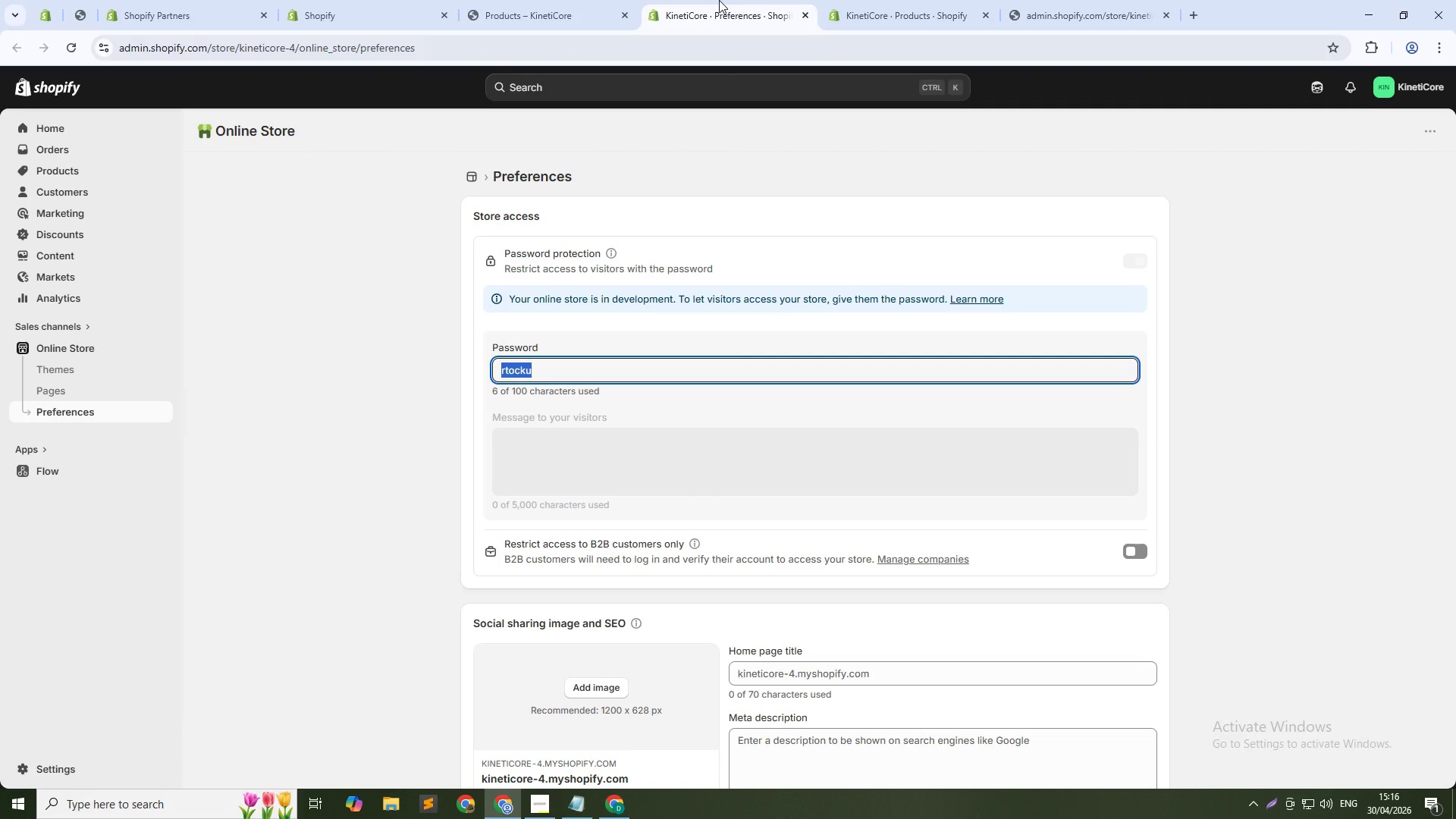 
left_click_drag(start_coordinate=[719, 0], to_coordinate=[370, 0])
 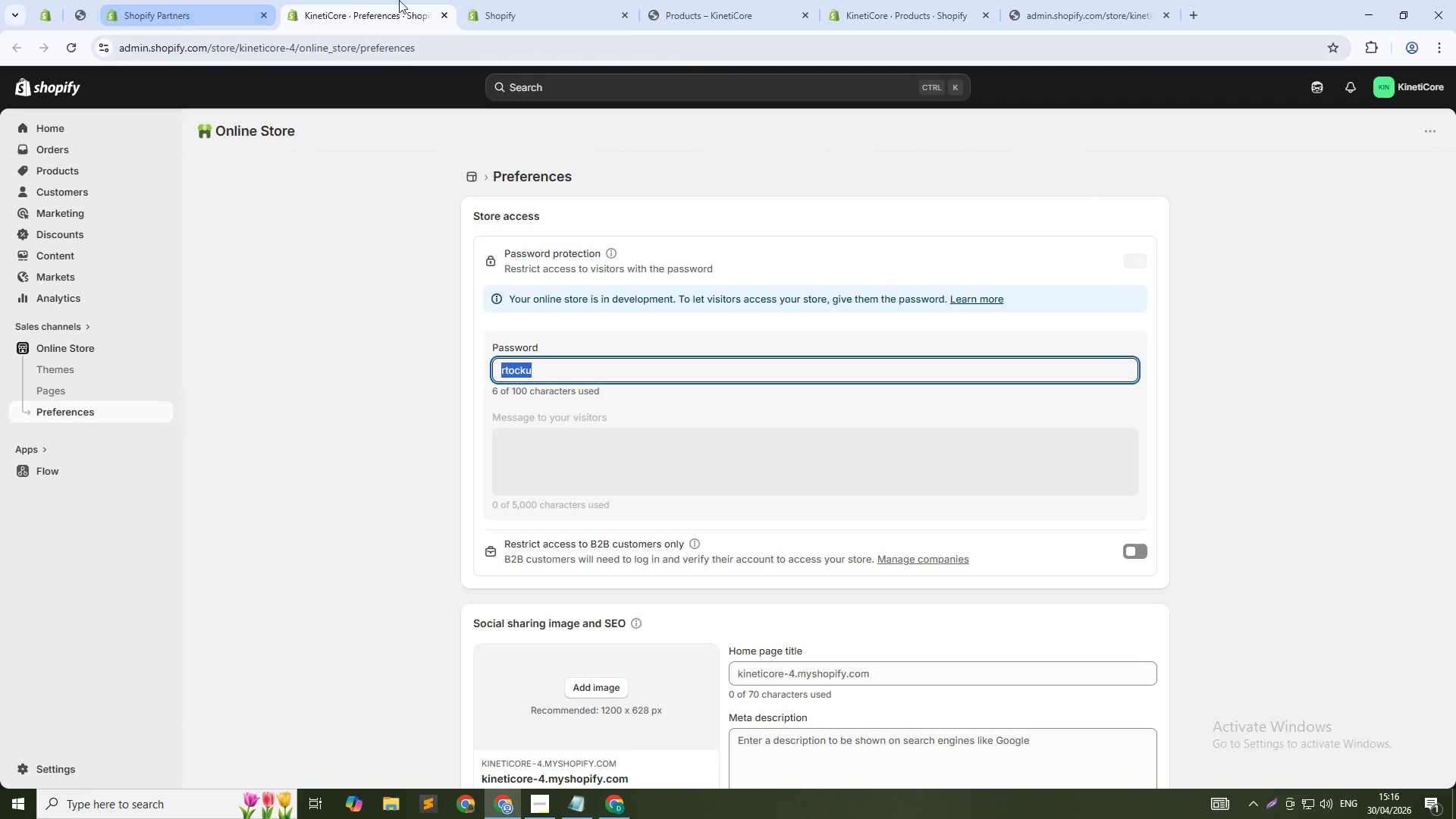 
left_click_drag(start_coordinate=[512, 0], to_coordinate=[338, 0])
 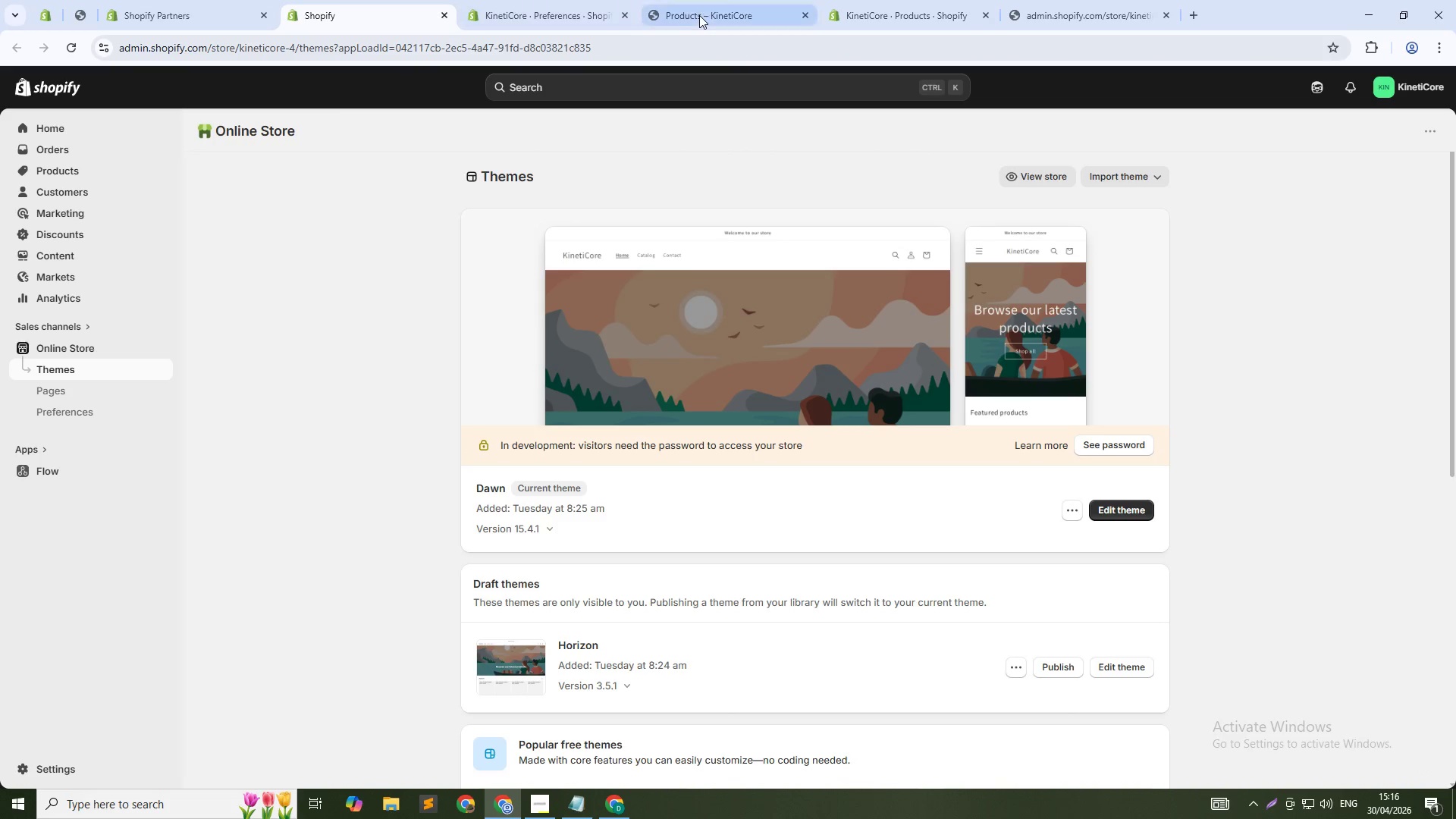 
left_click([703, 15])
 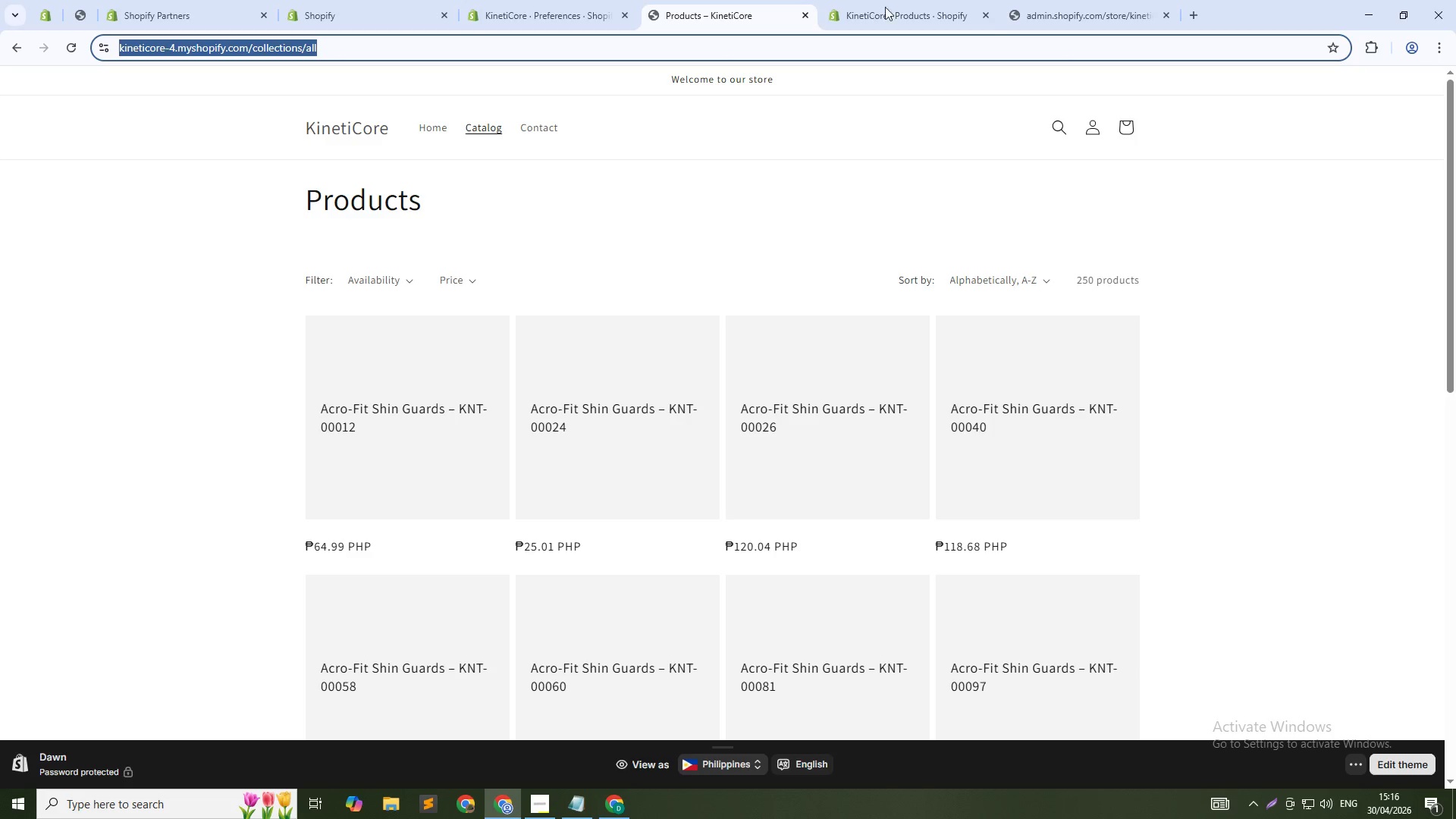 
left_click([935, 5])
 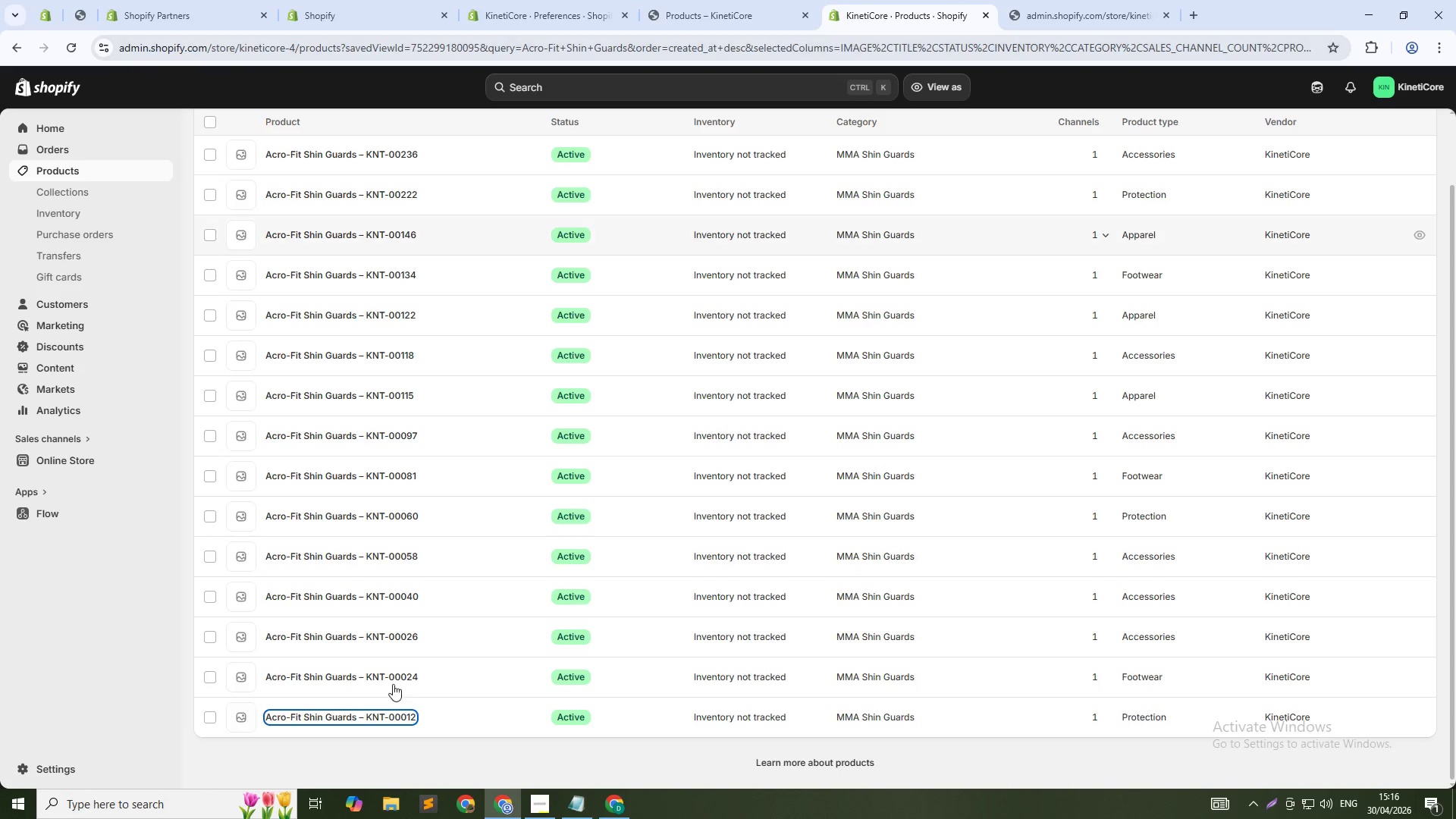 
hold_key(key=ControlLeft, duration=1.51)
left_click([323, 677])
 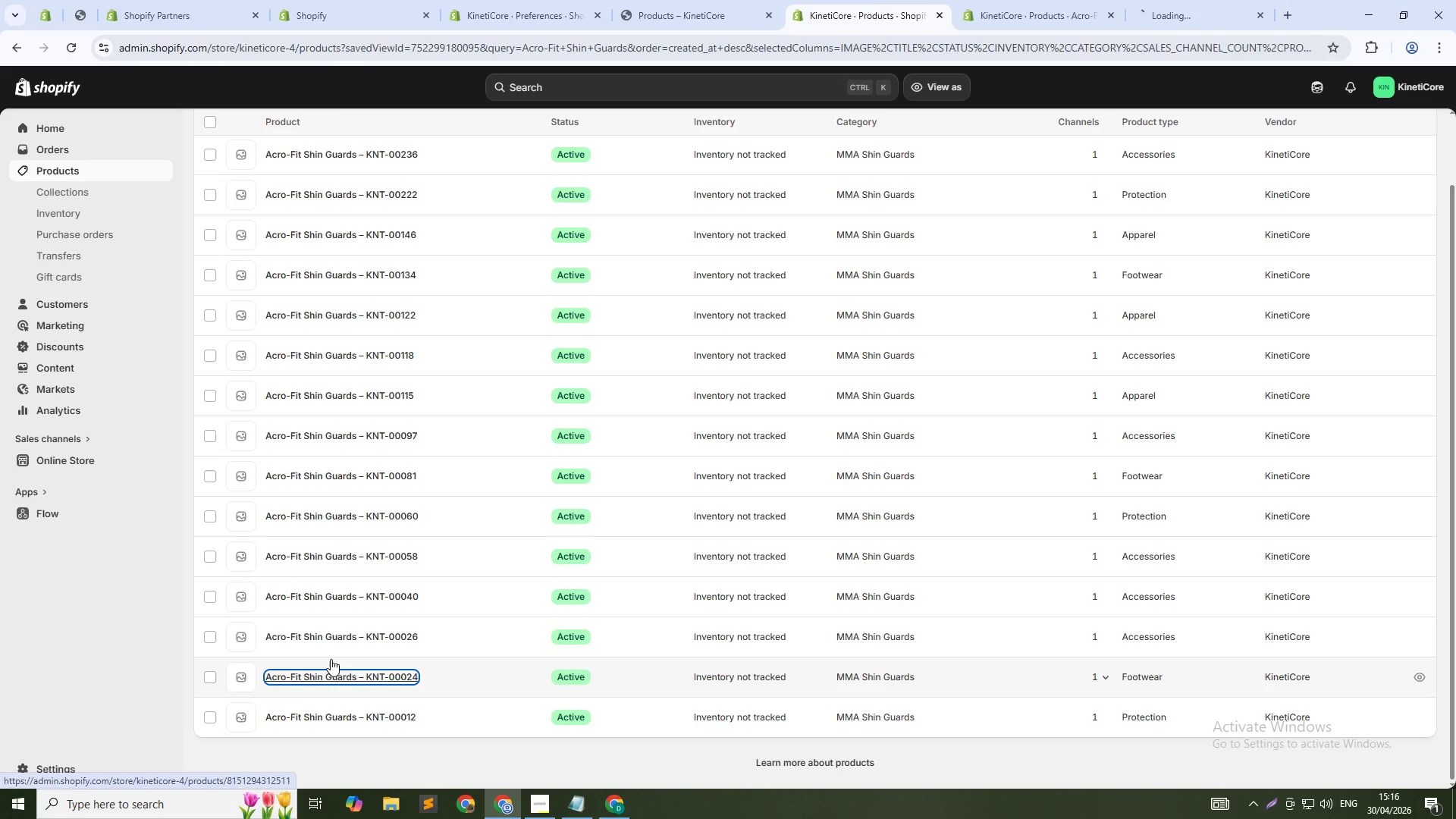 
hold_key(key=ControlLeft, duration=1.5)
left_click([346, 633])
 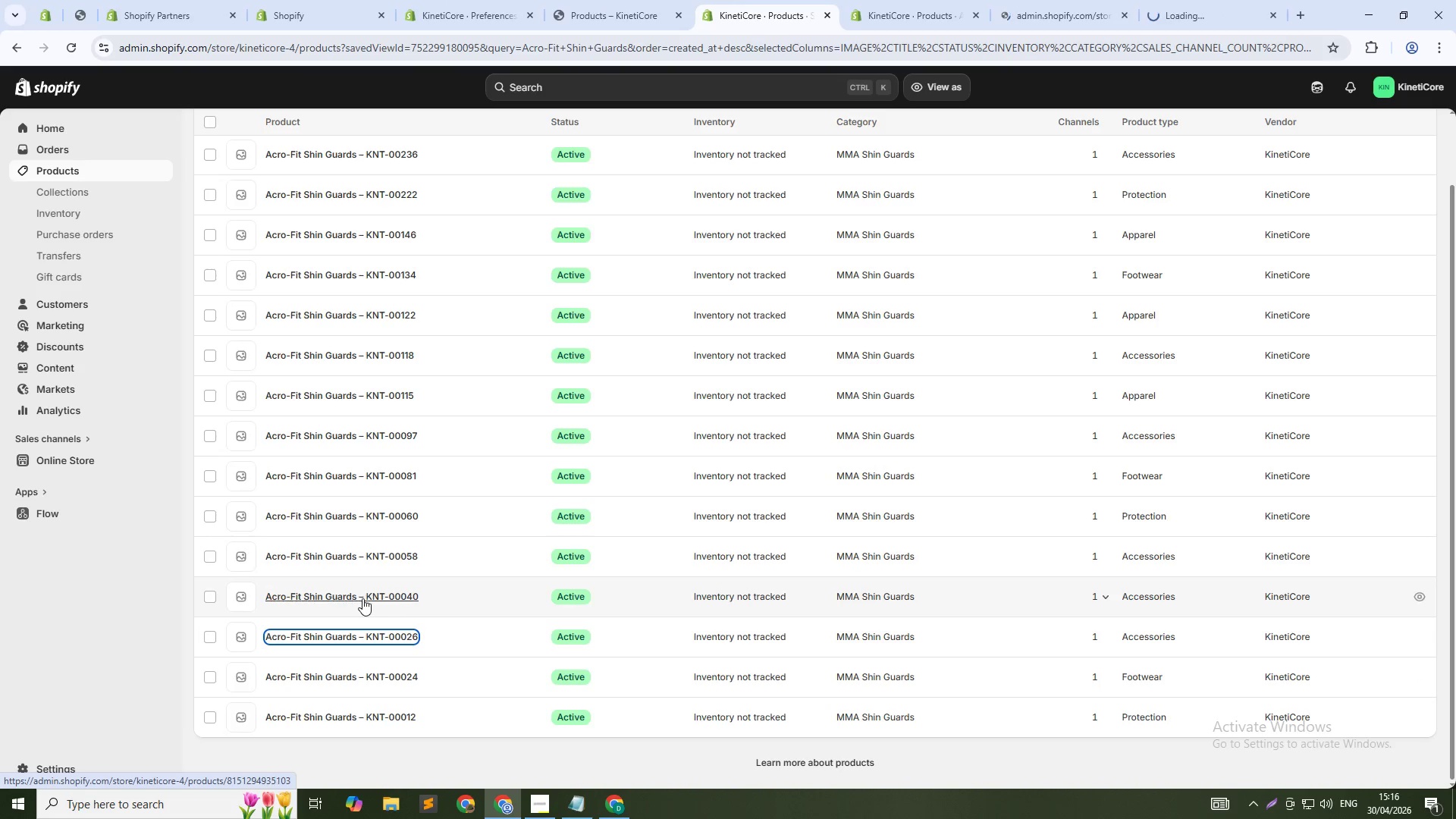 
left_click([362, 598])
 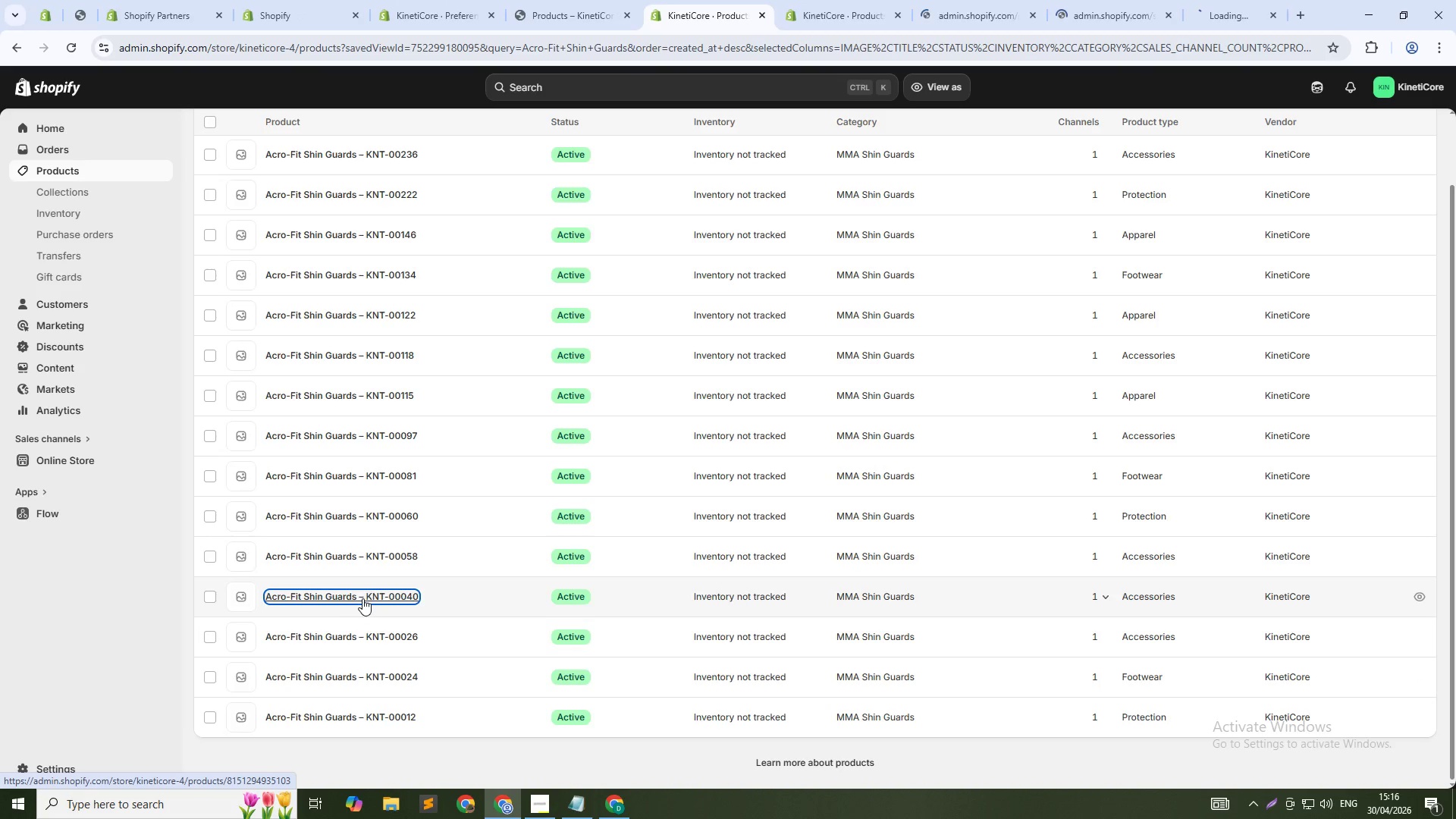 
hold_key(key=ControlLeft, duration=1.5)
left_click([380, 554])
 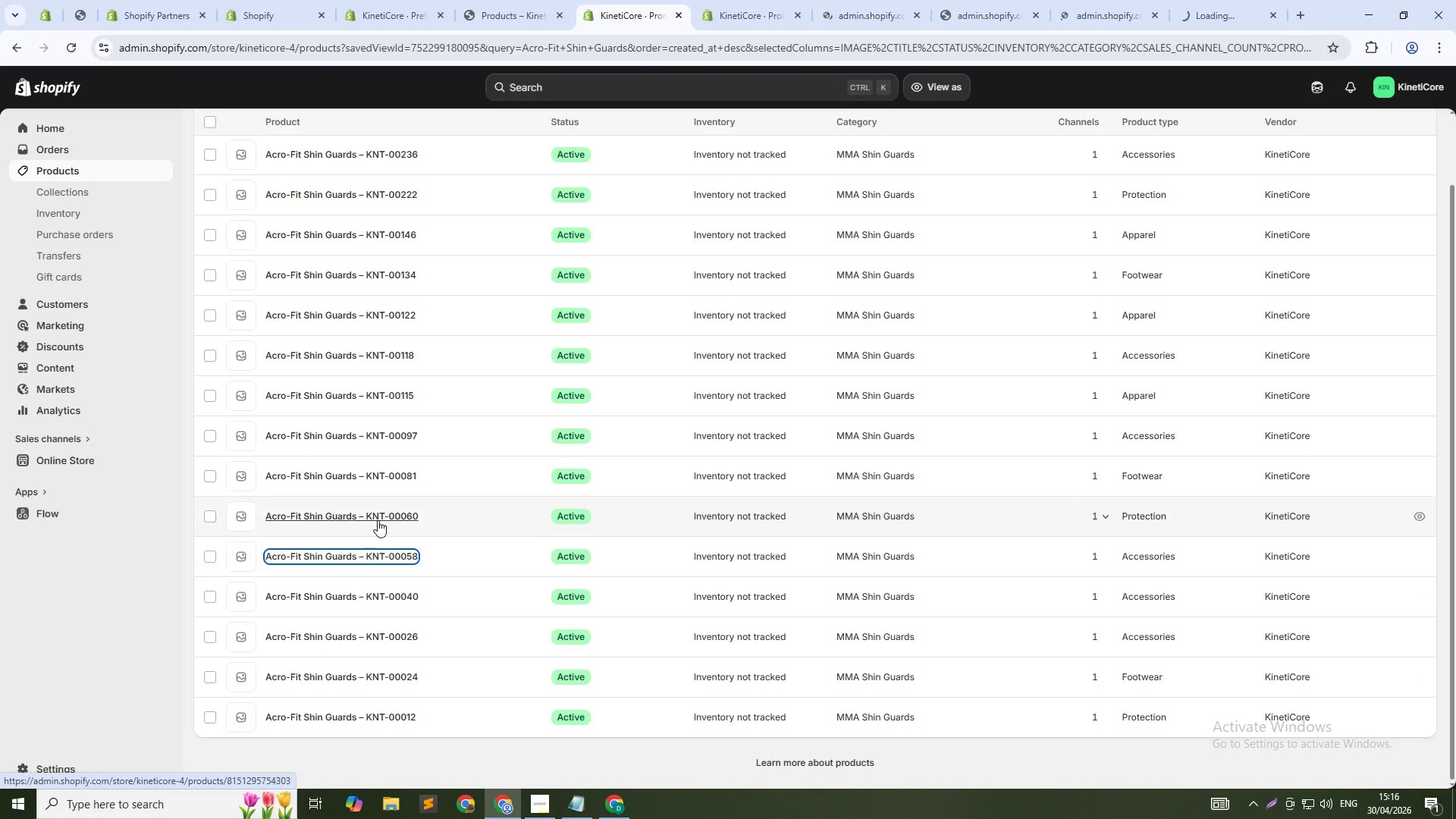 
left_click([378, 518])
 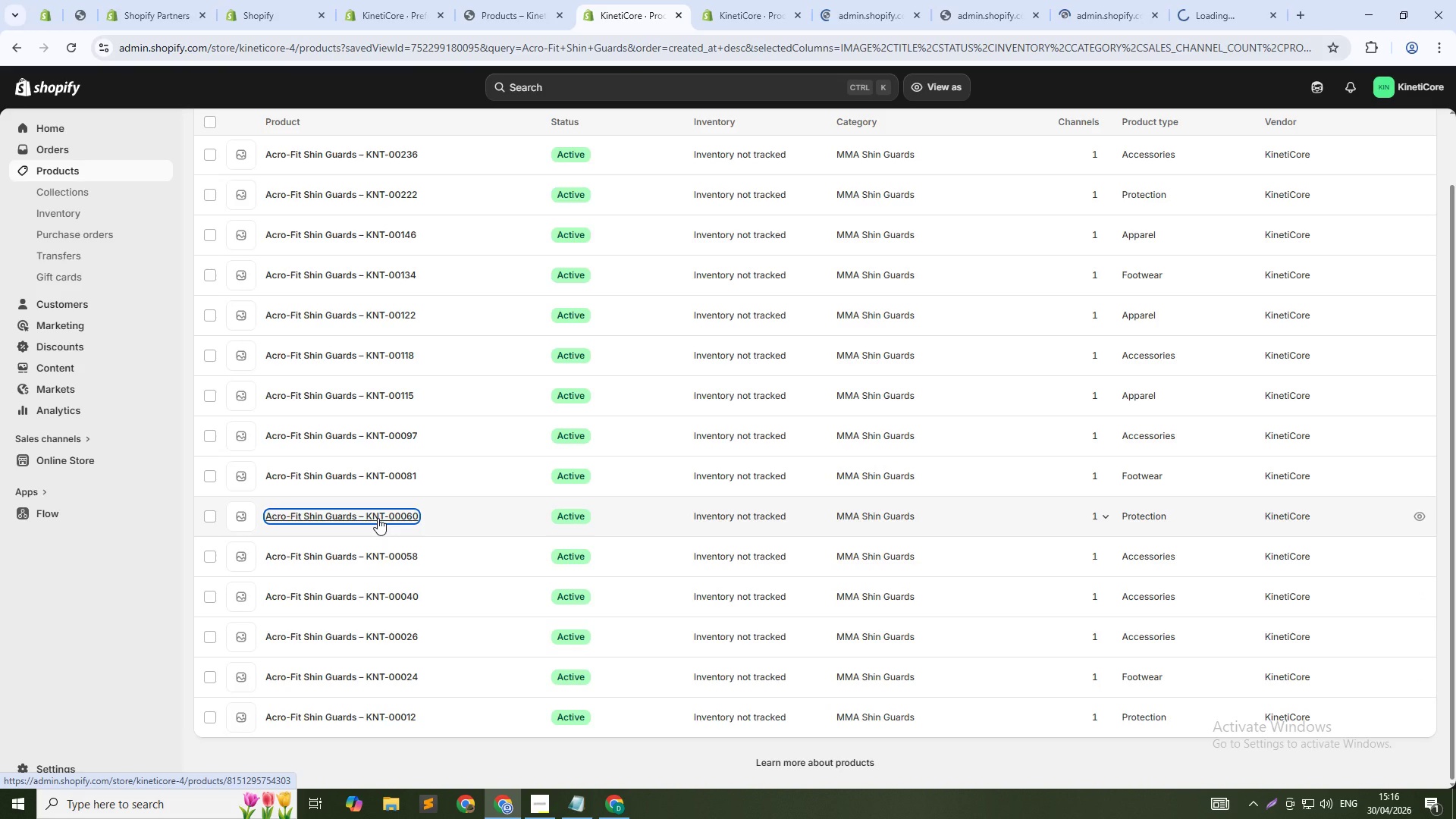 
hold_key(key=ControlLeft, duration=1.52)
left_click([383, 475])
 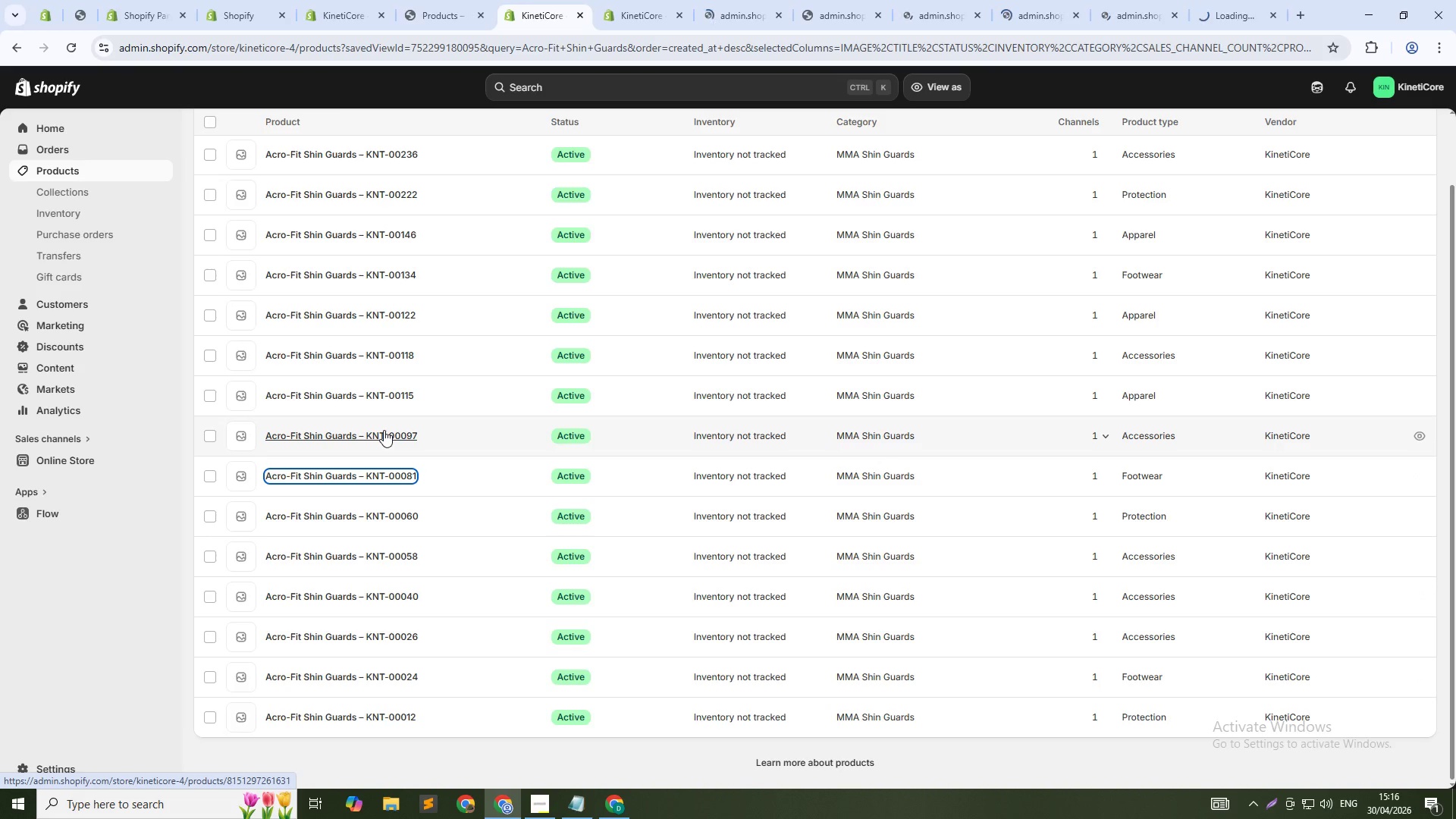 
left_click([384, 430])
 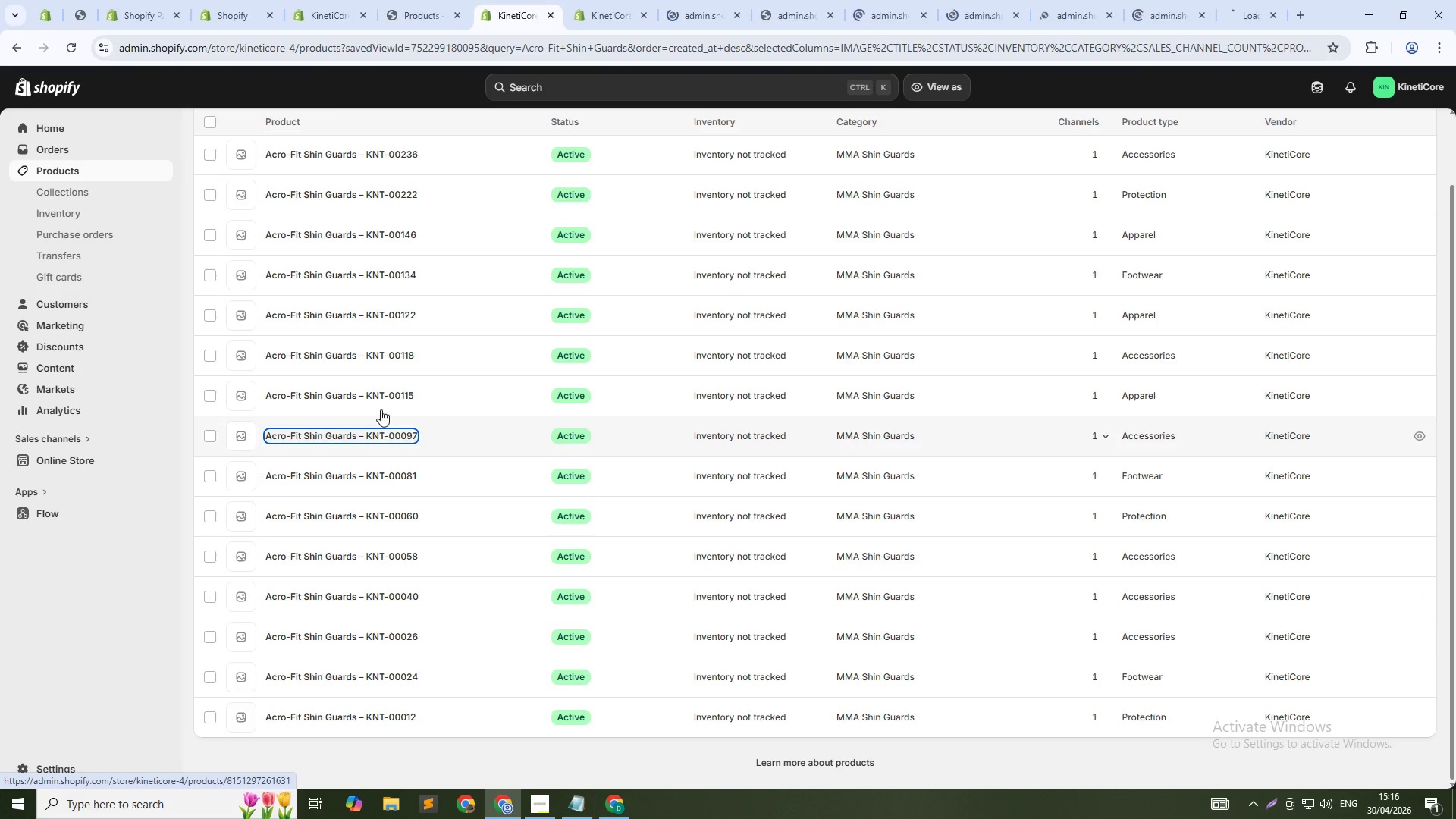 
hold_key(key=ControlLeft, duration=1.5)
left_click([378, 396])
 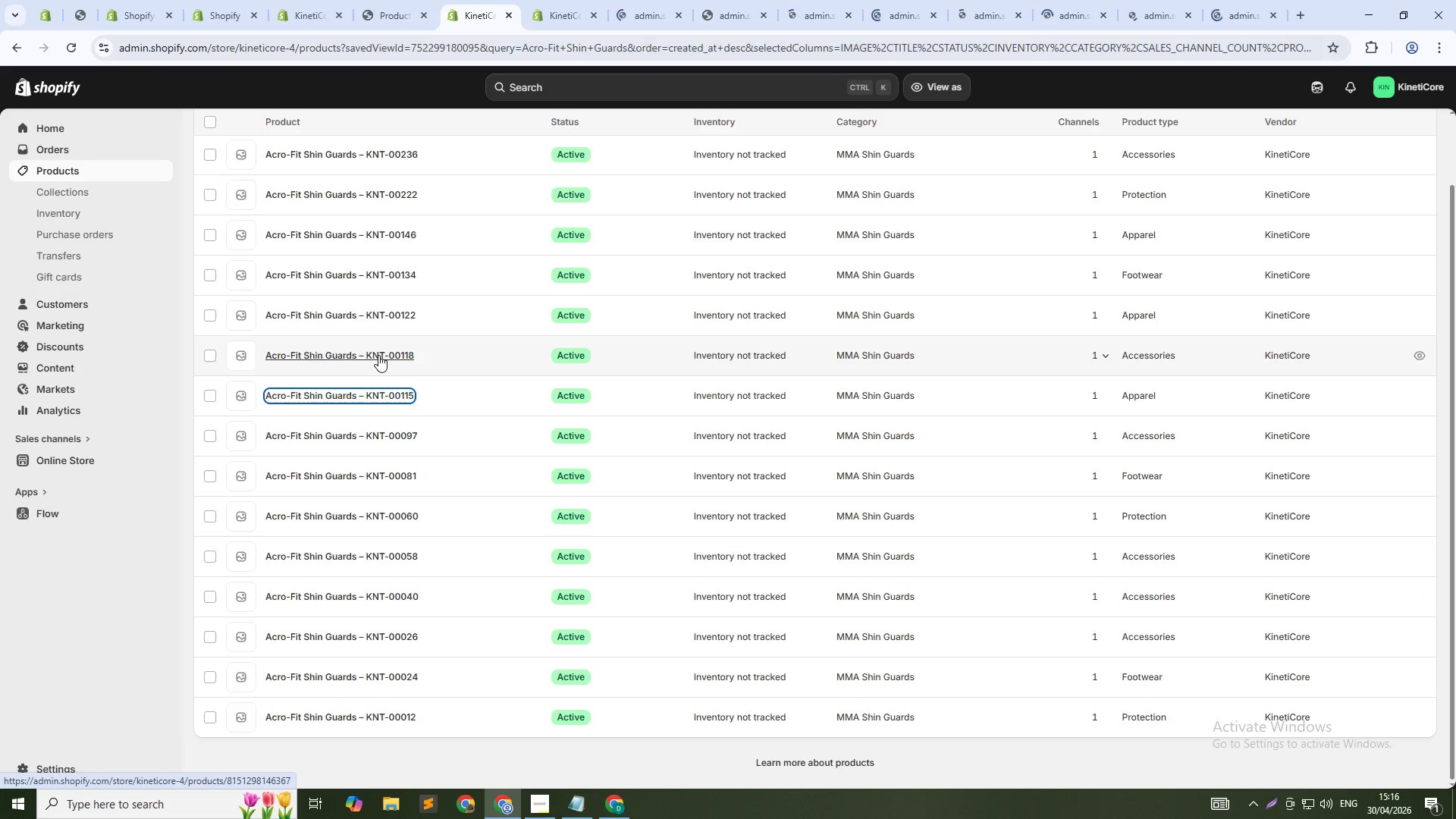 
left_click([378, 355])
 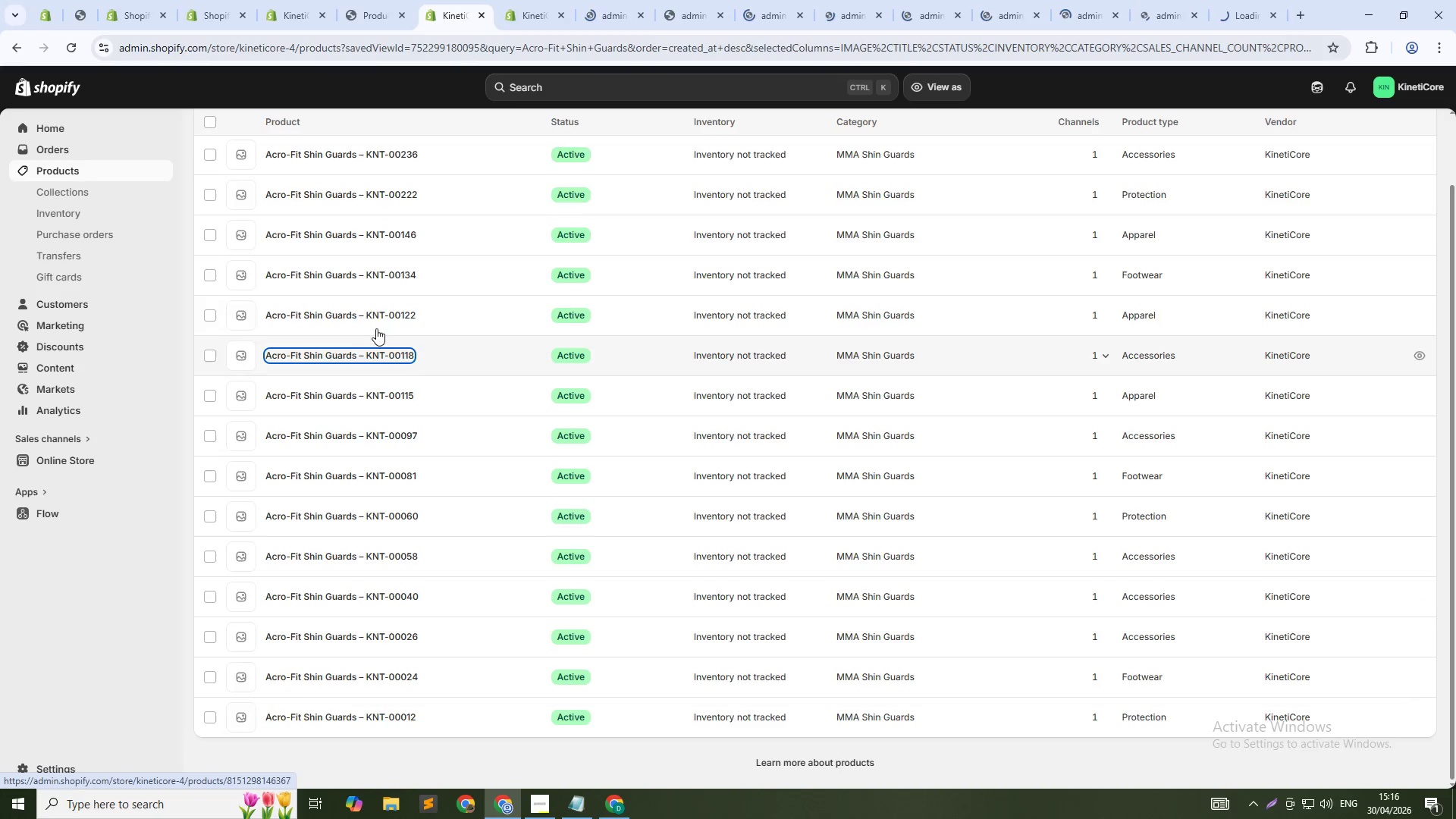 
hold_key(key=ControlLeft, duration=1.52)
left_click([376, 309])
 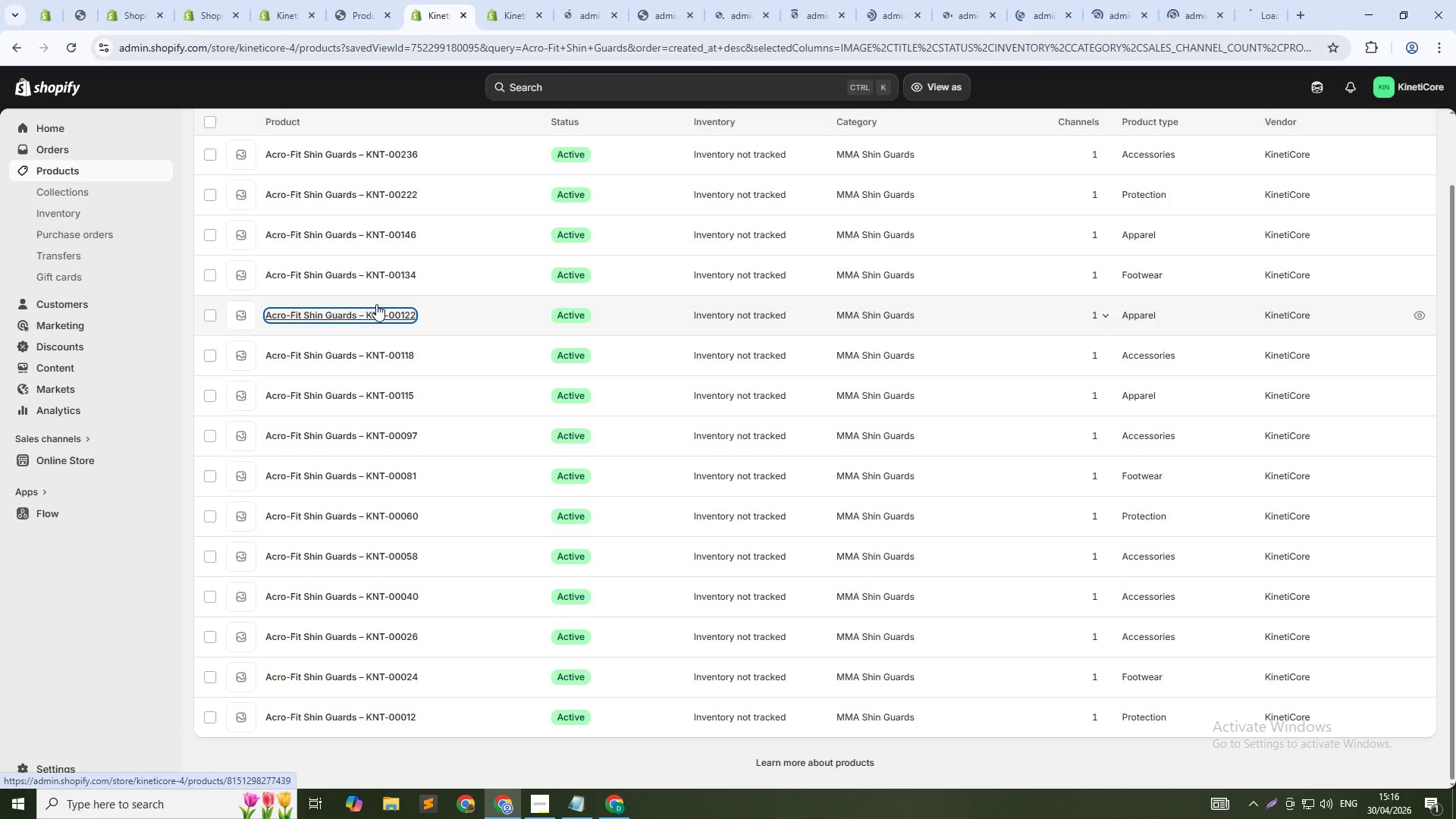 
left_click([366, 268])
 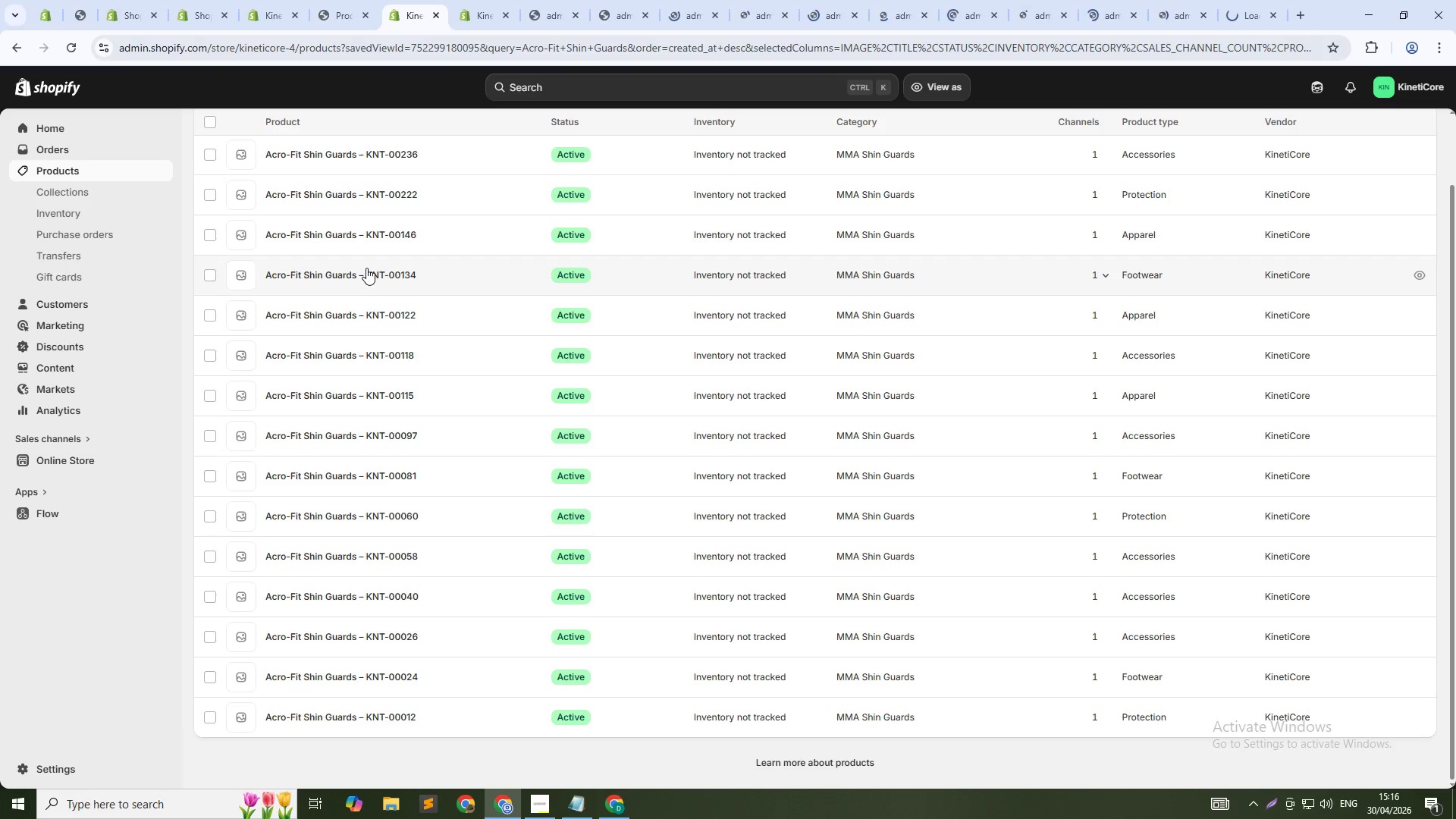 
hold_key(key=ControlLeft, duration=1.51)
left_click([361, 239])
 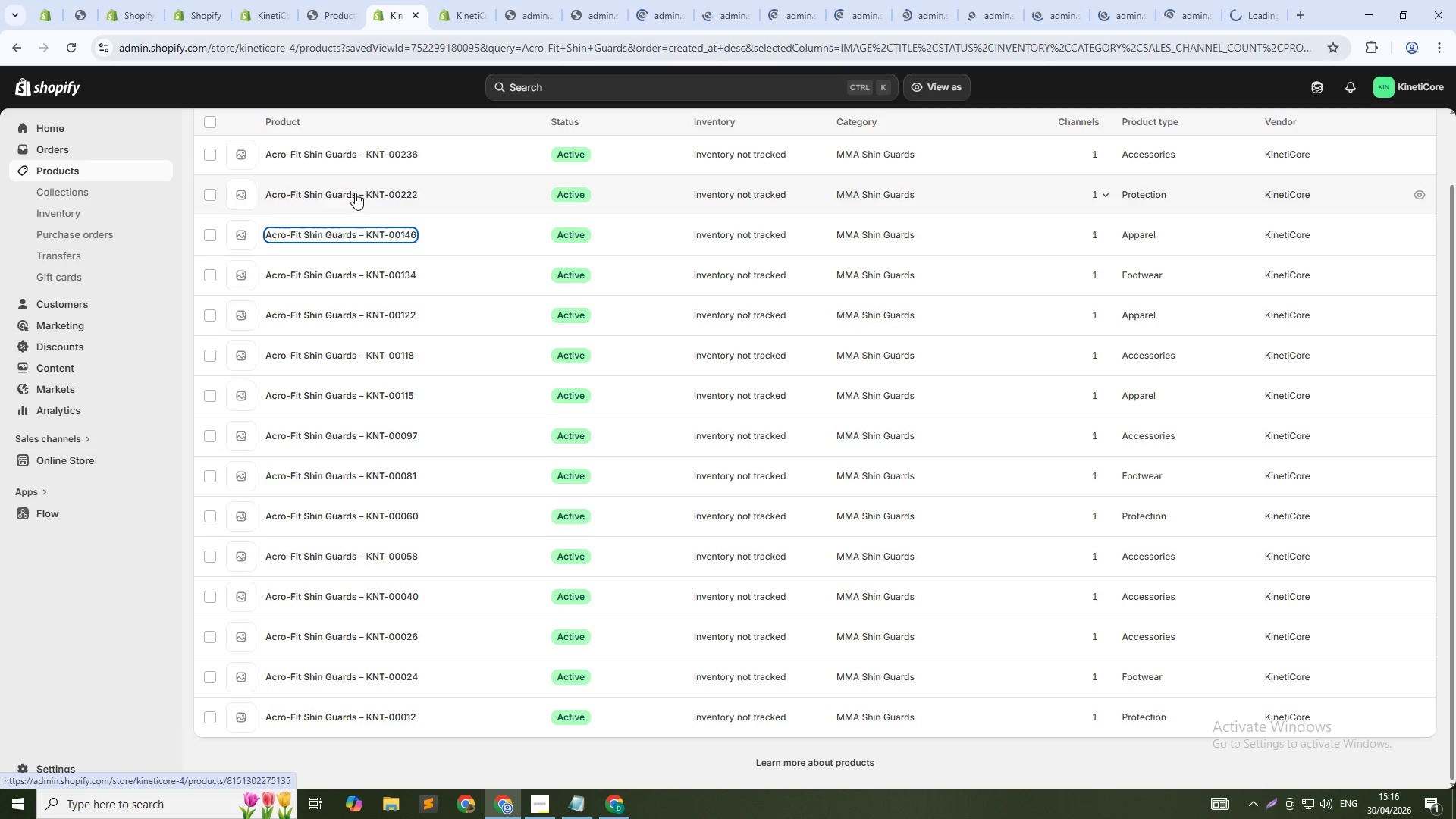 
left_click([355, 189])
 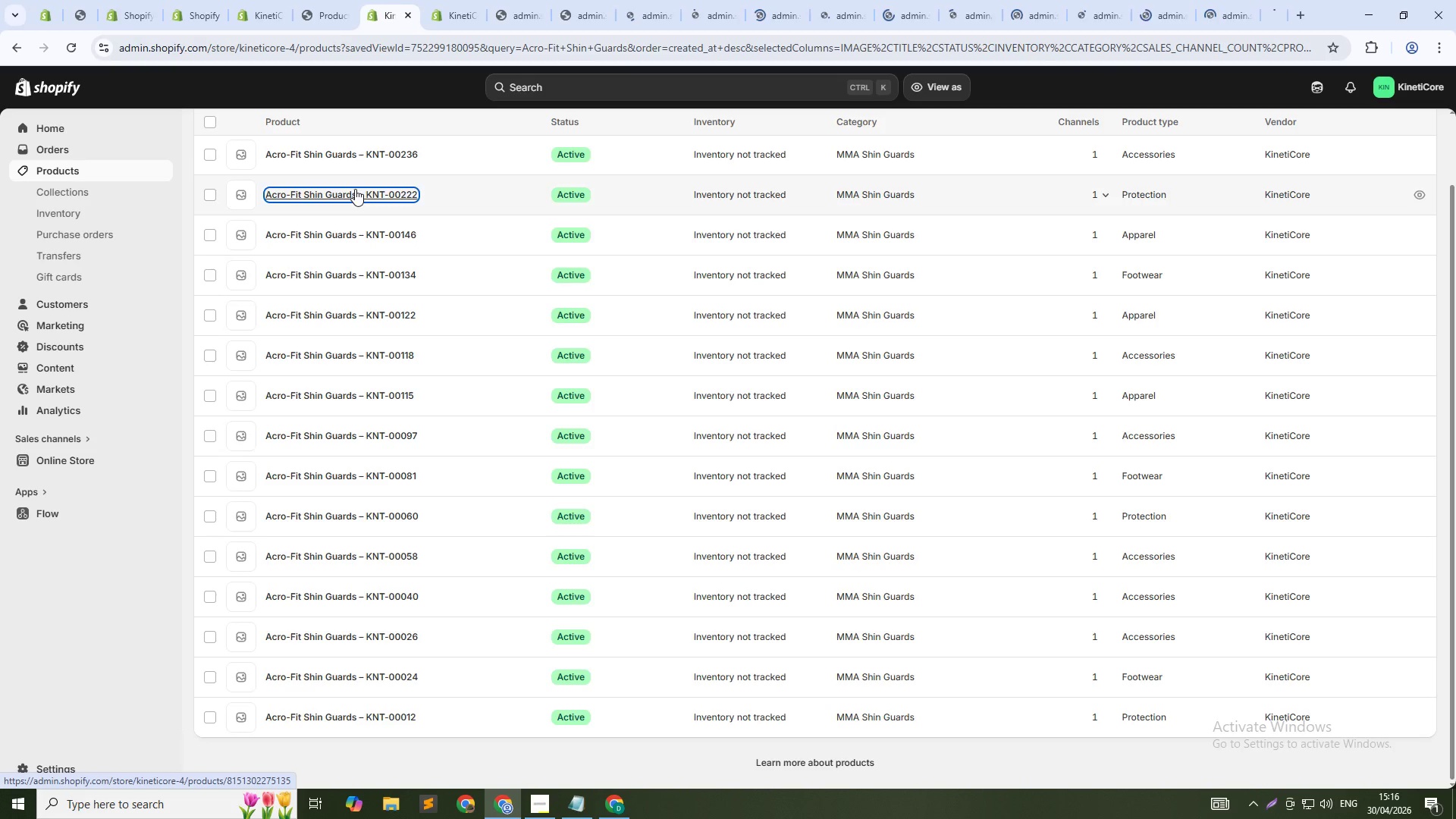 
hold_key(key=ControlLeft, duration=0.89)
left_click([352, 153])
 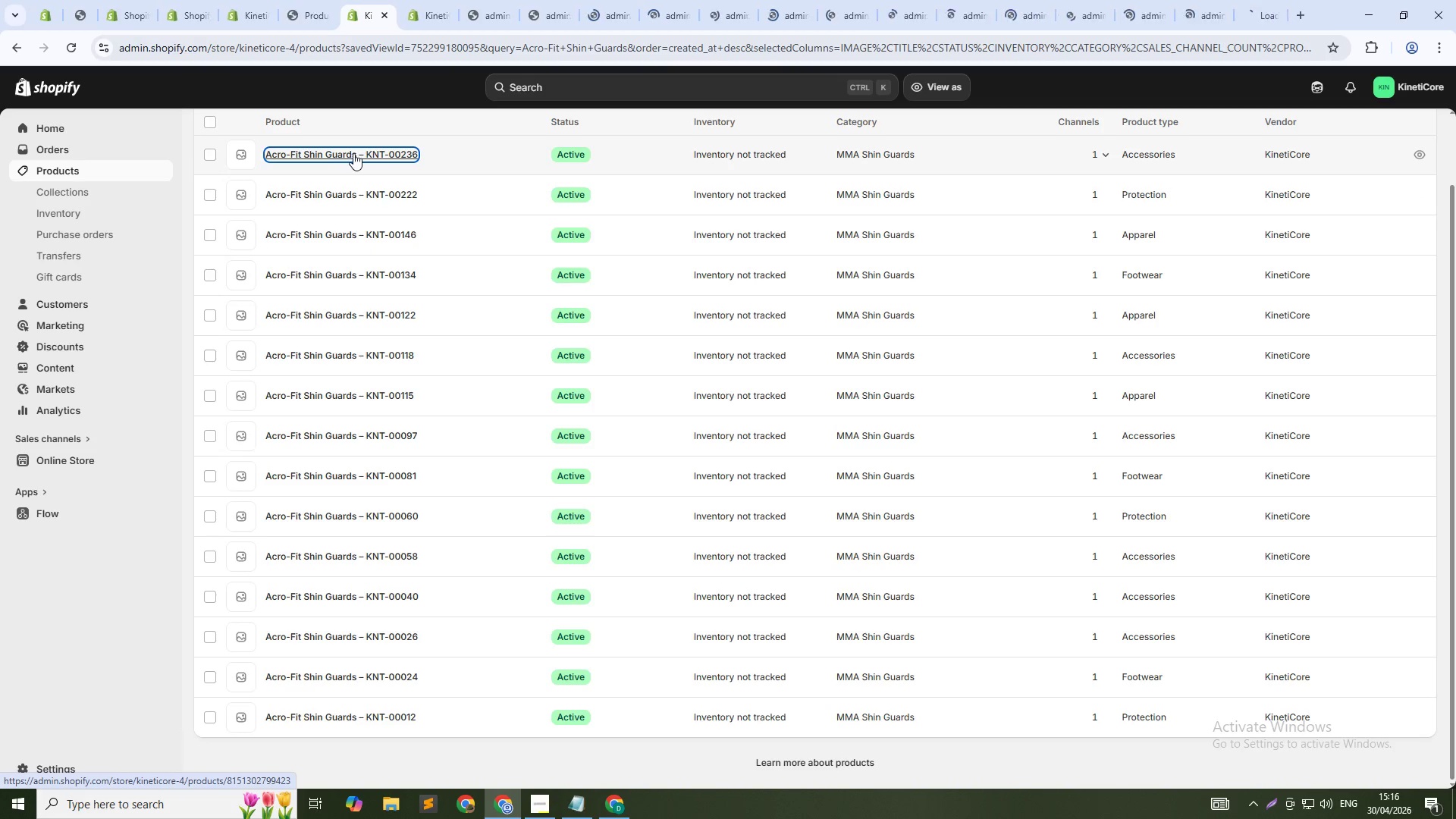 
hold_key(key=ControlLeft, duration=6.86)
scroll: coordinate [441, 282], scroll_direction: up, amount: 1.0
 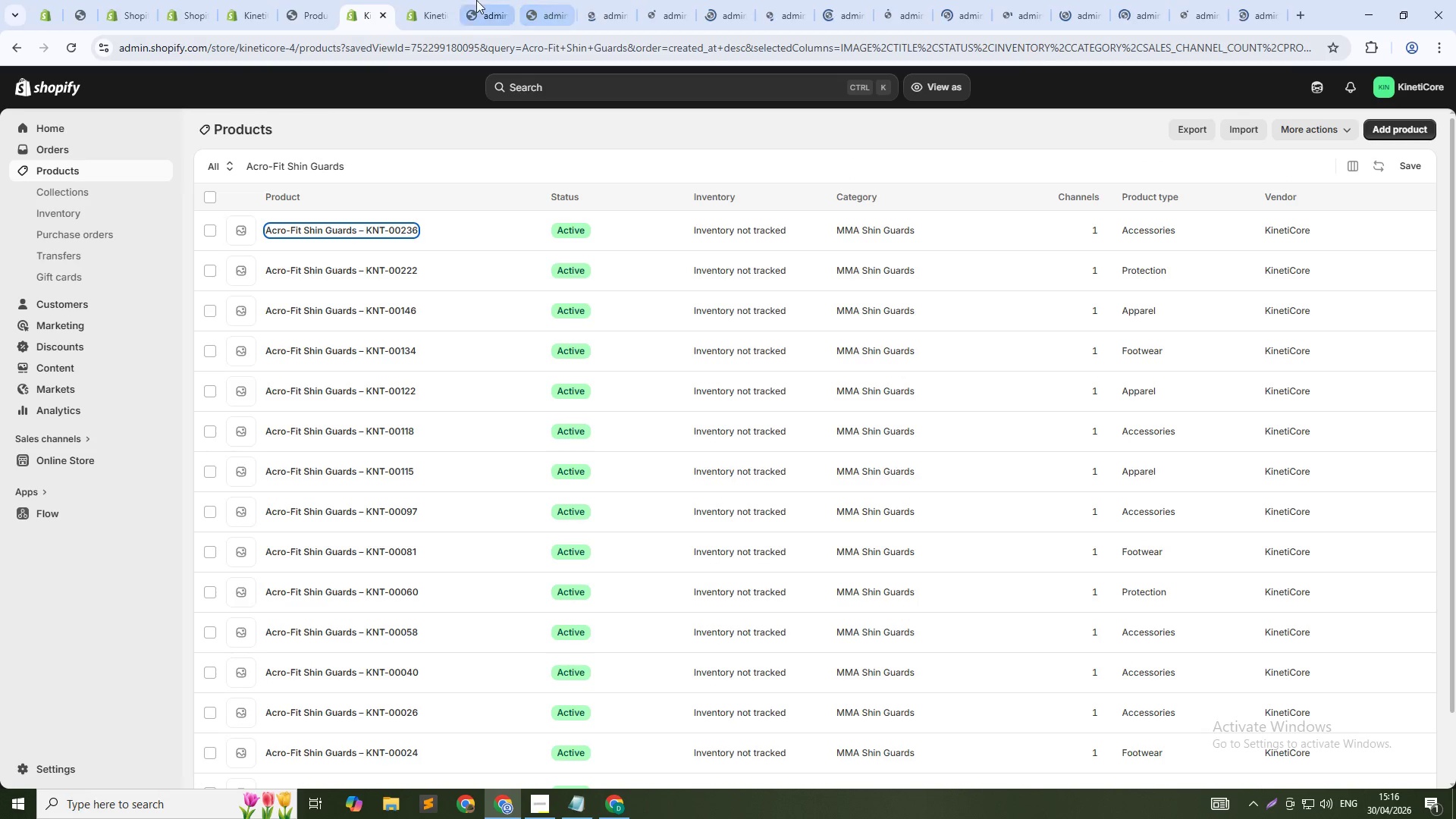 
left_click([429, 0])
 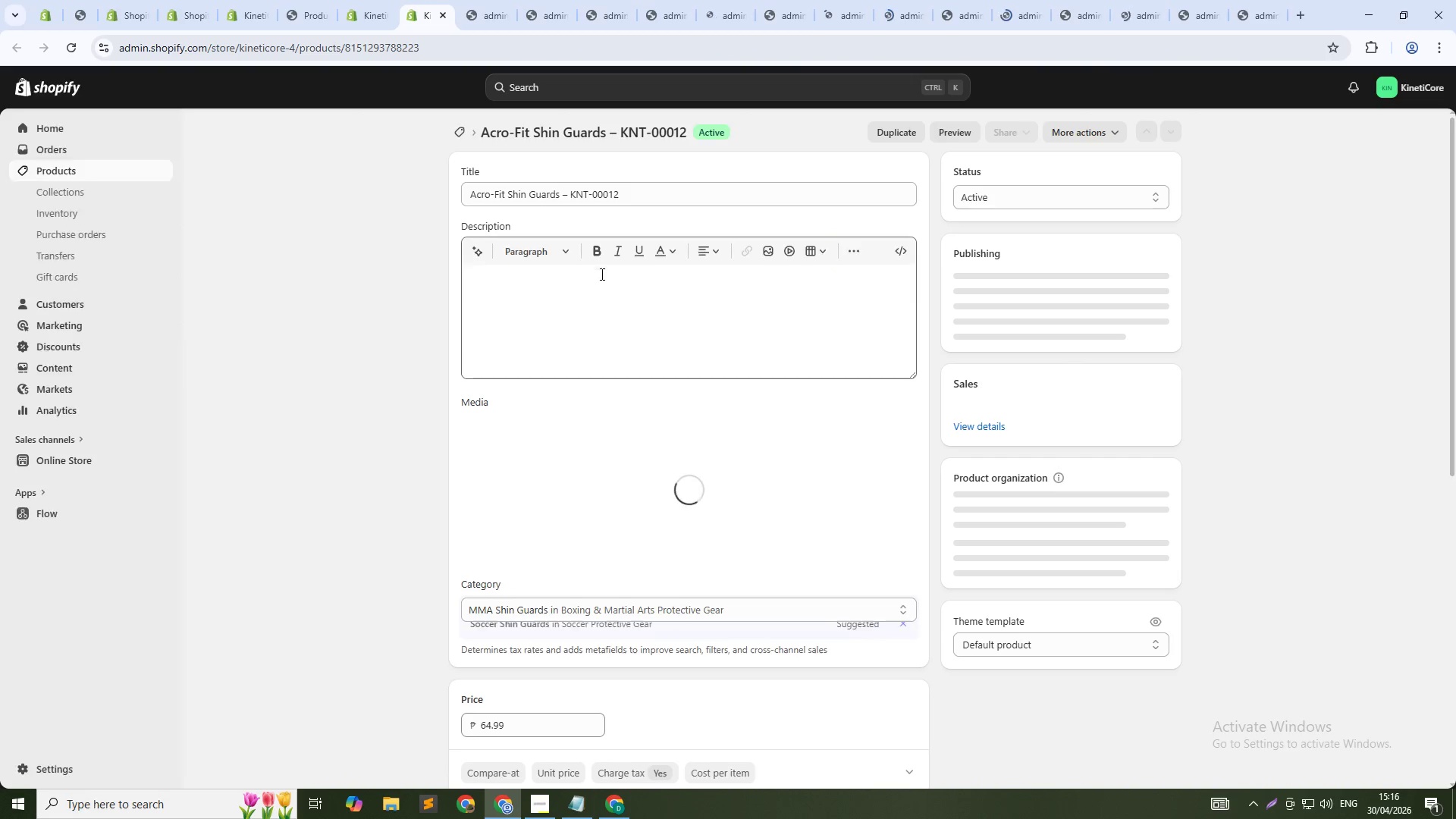 
left_click([643, 306])
 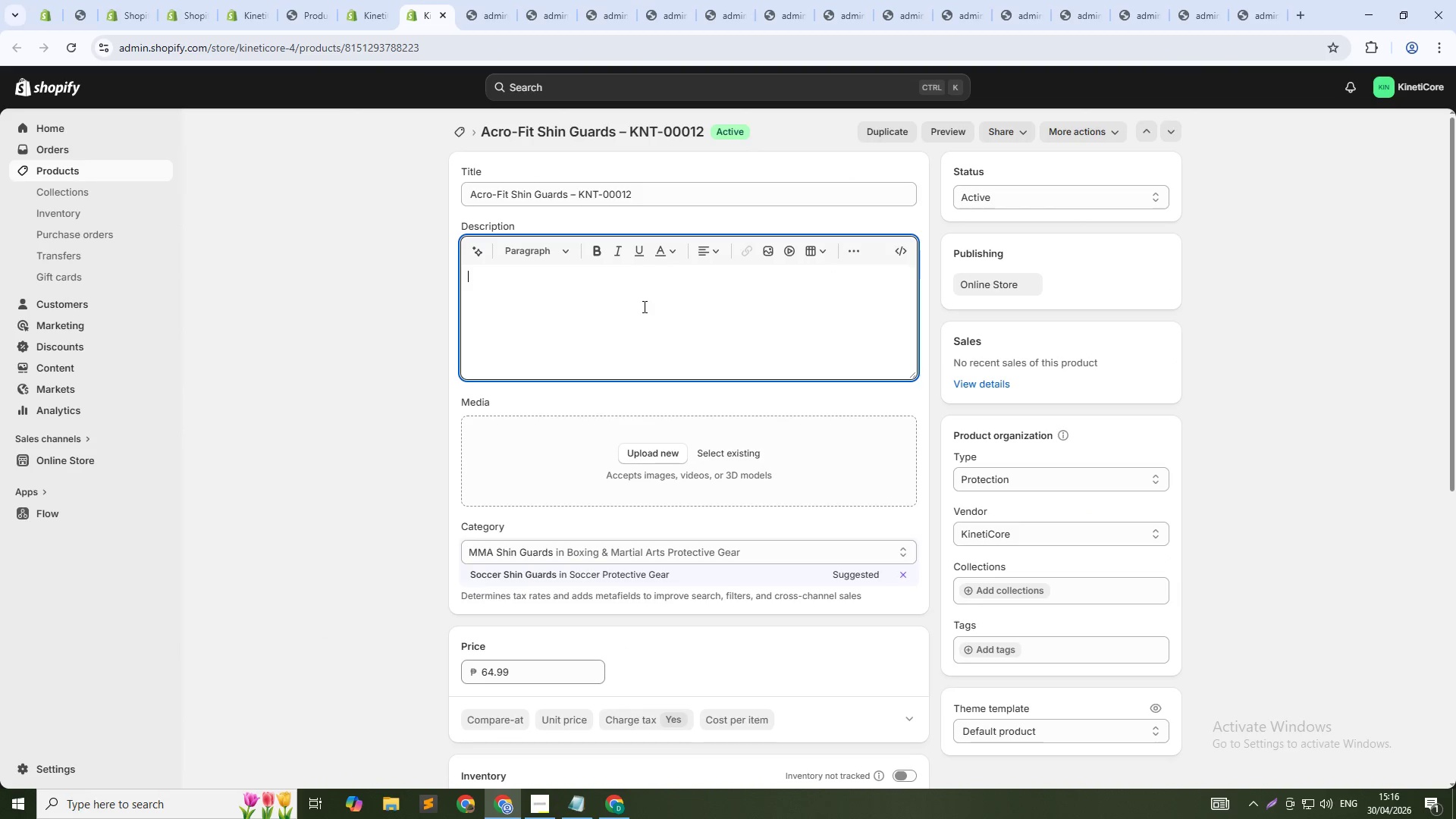 
key(Control+A)
 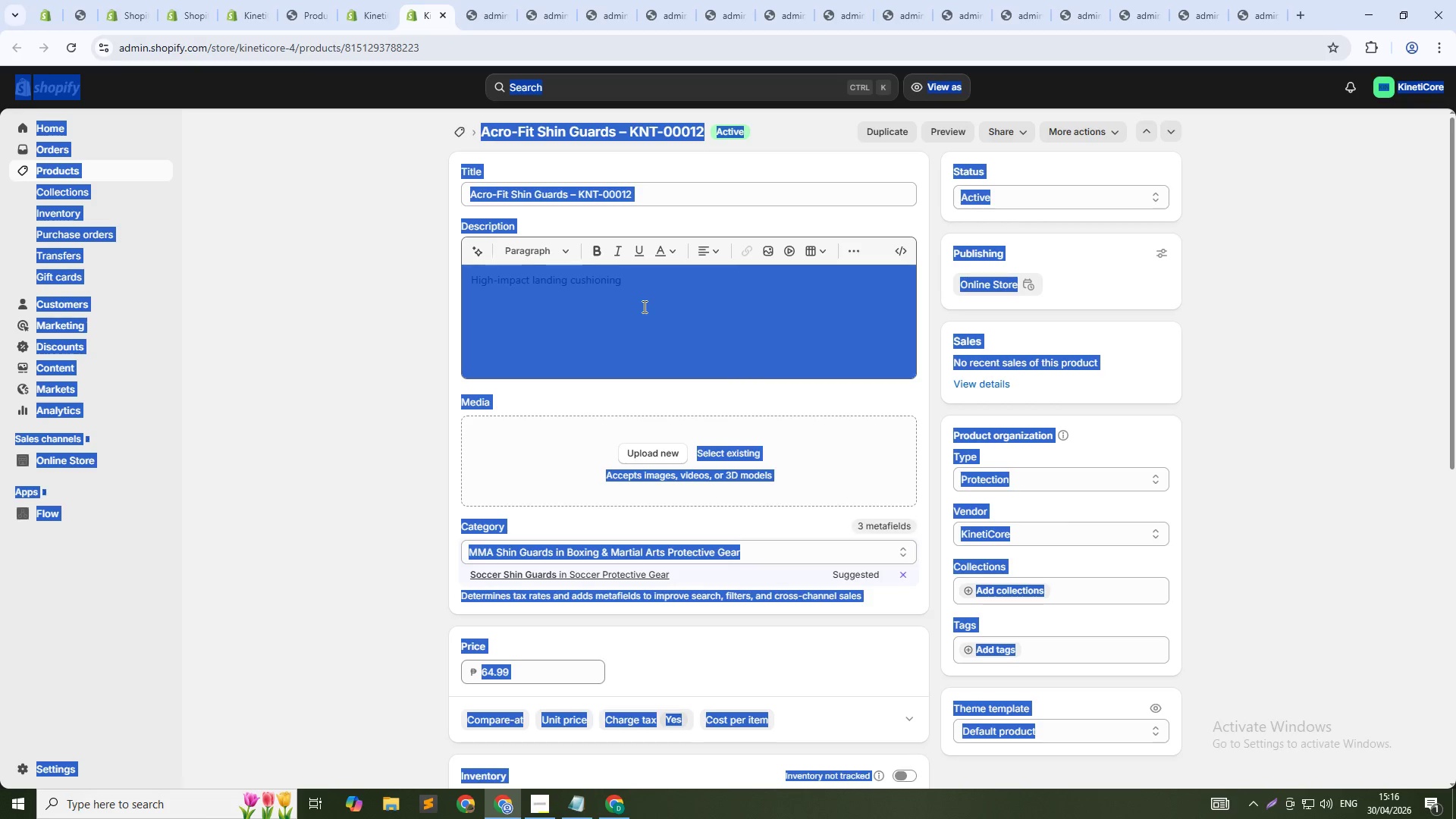 
left_click([643, 306])
 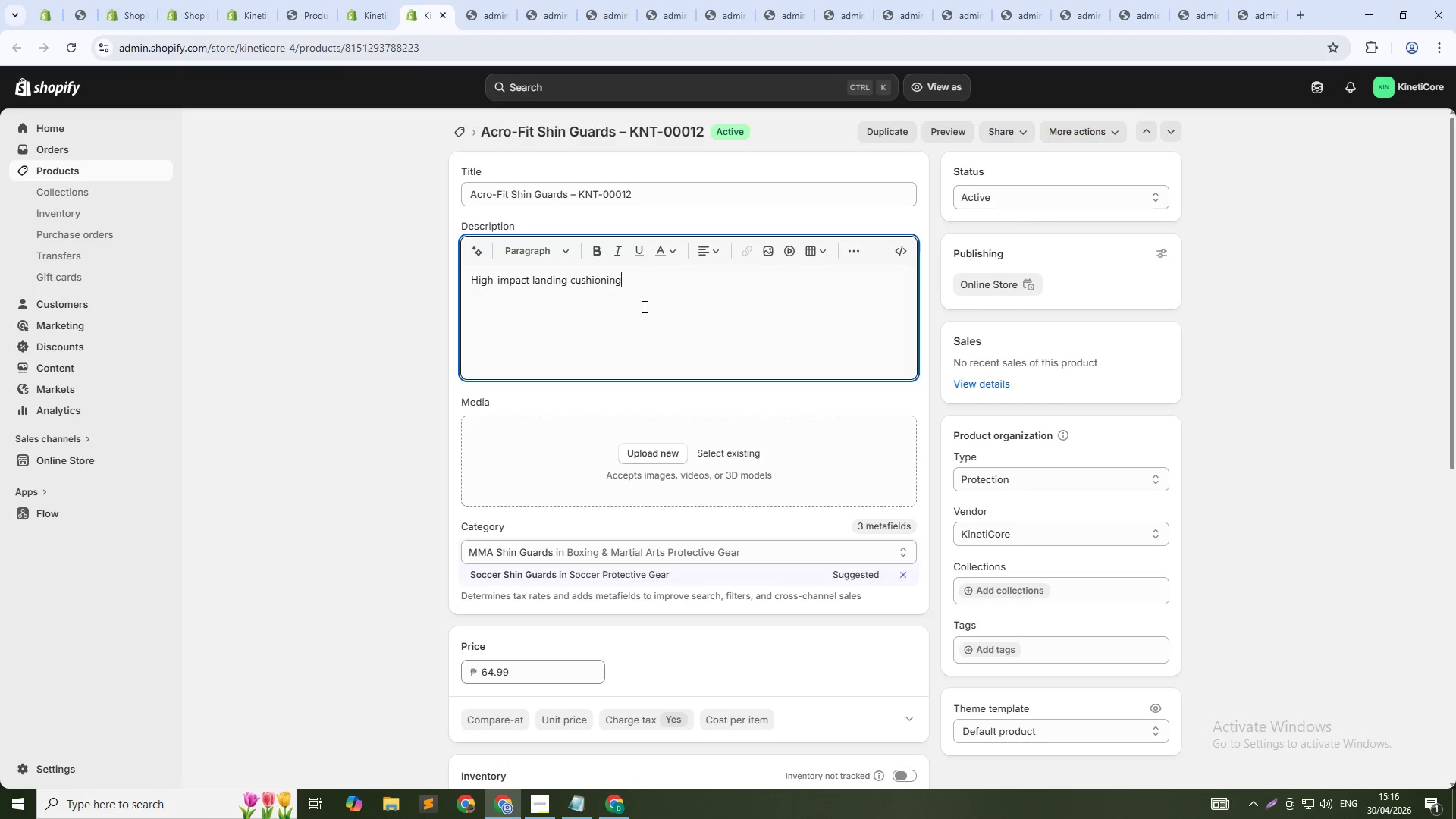 
key(Control+A)
 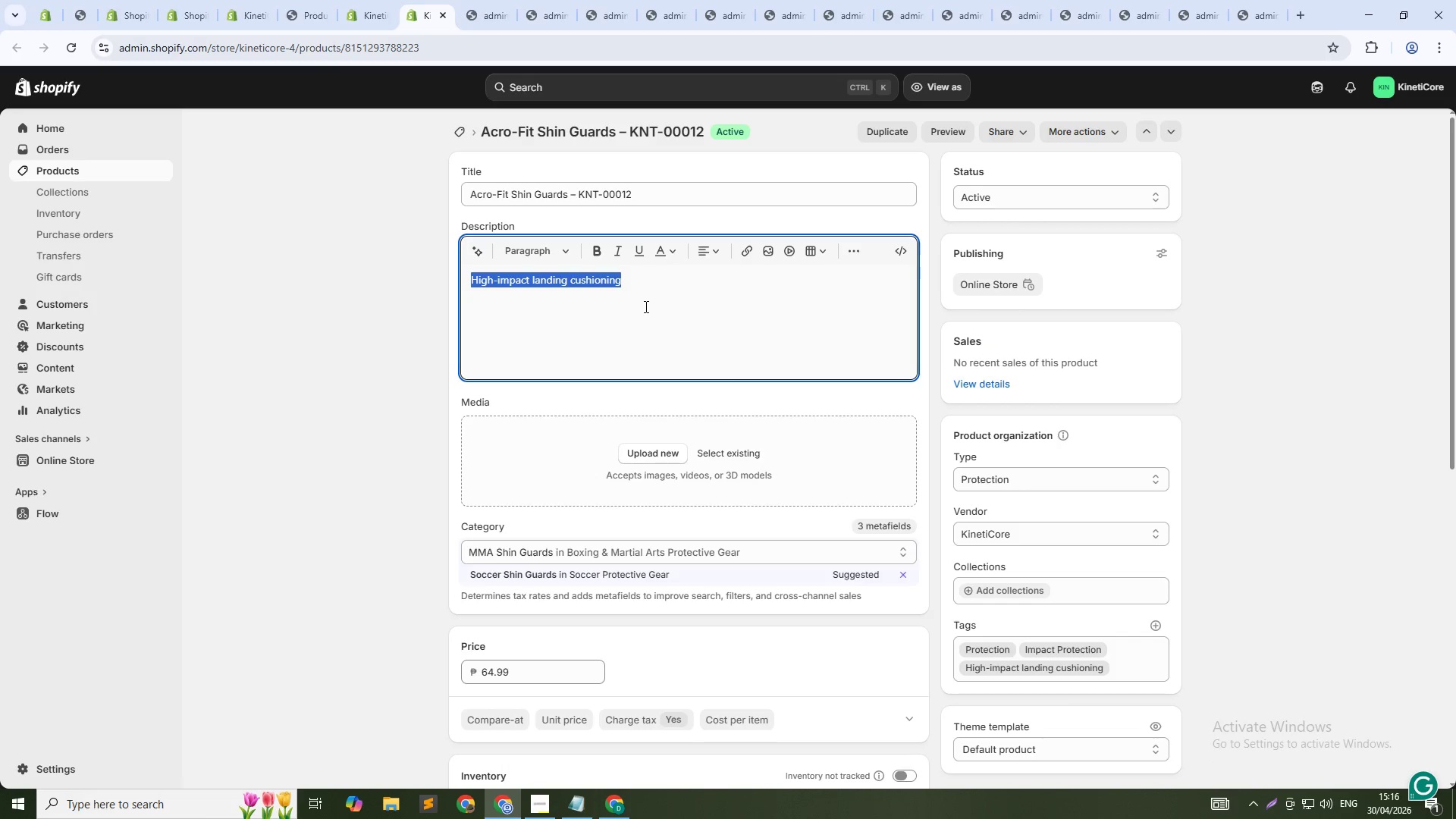 
type(Acro-Fit Shin Guard protect your shins u)
key(Backspace)
type(during floowwork, slides, and accidental contact. The impact-absorbing foam disperses force from repeated conte)